 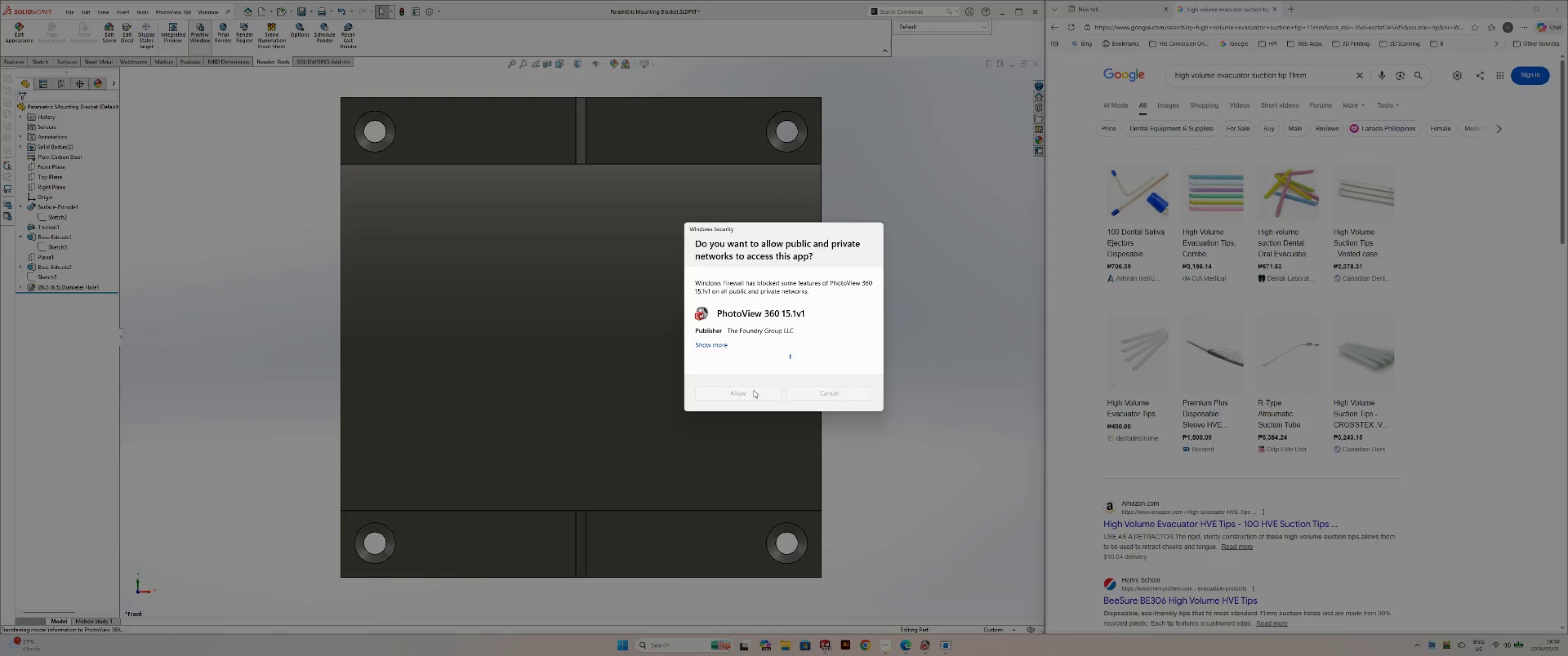 
left_click([707, 338])
 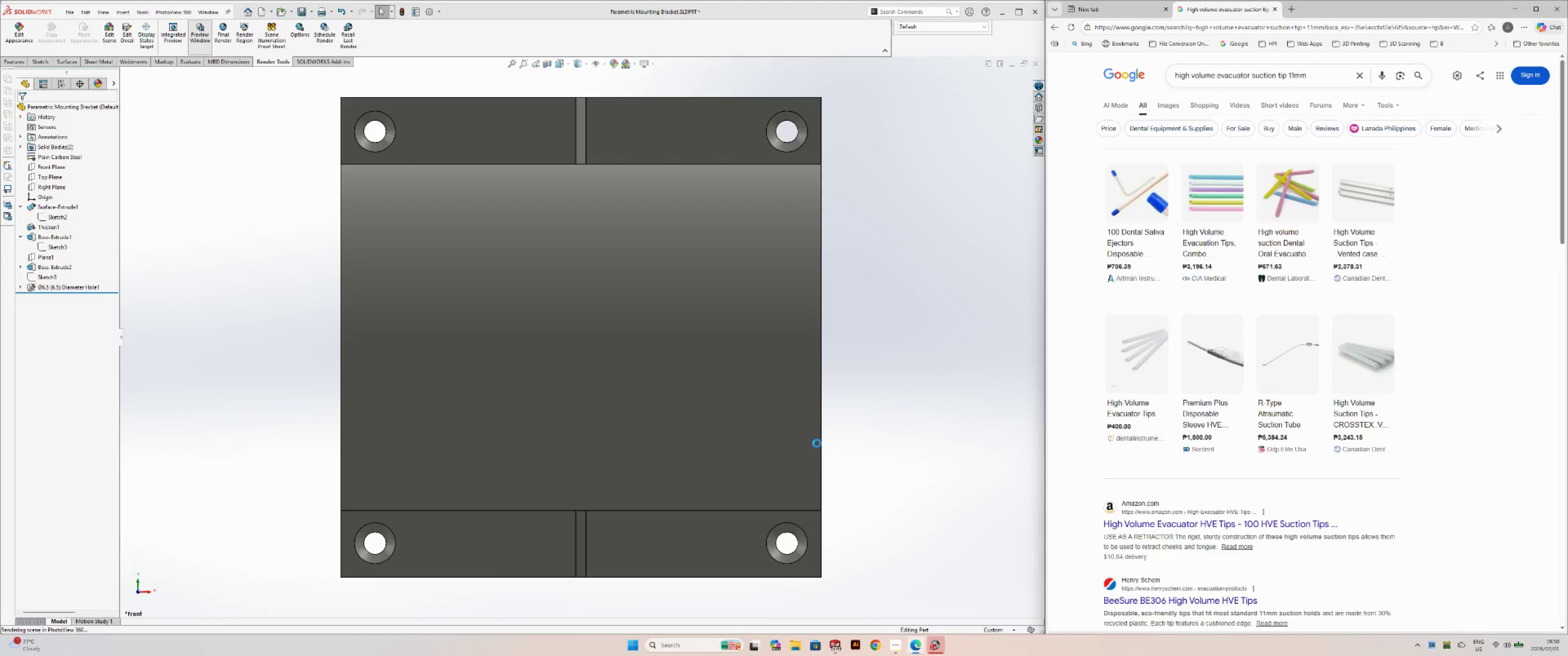 
left_click([941, 648])
 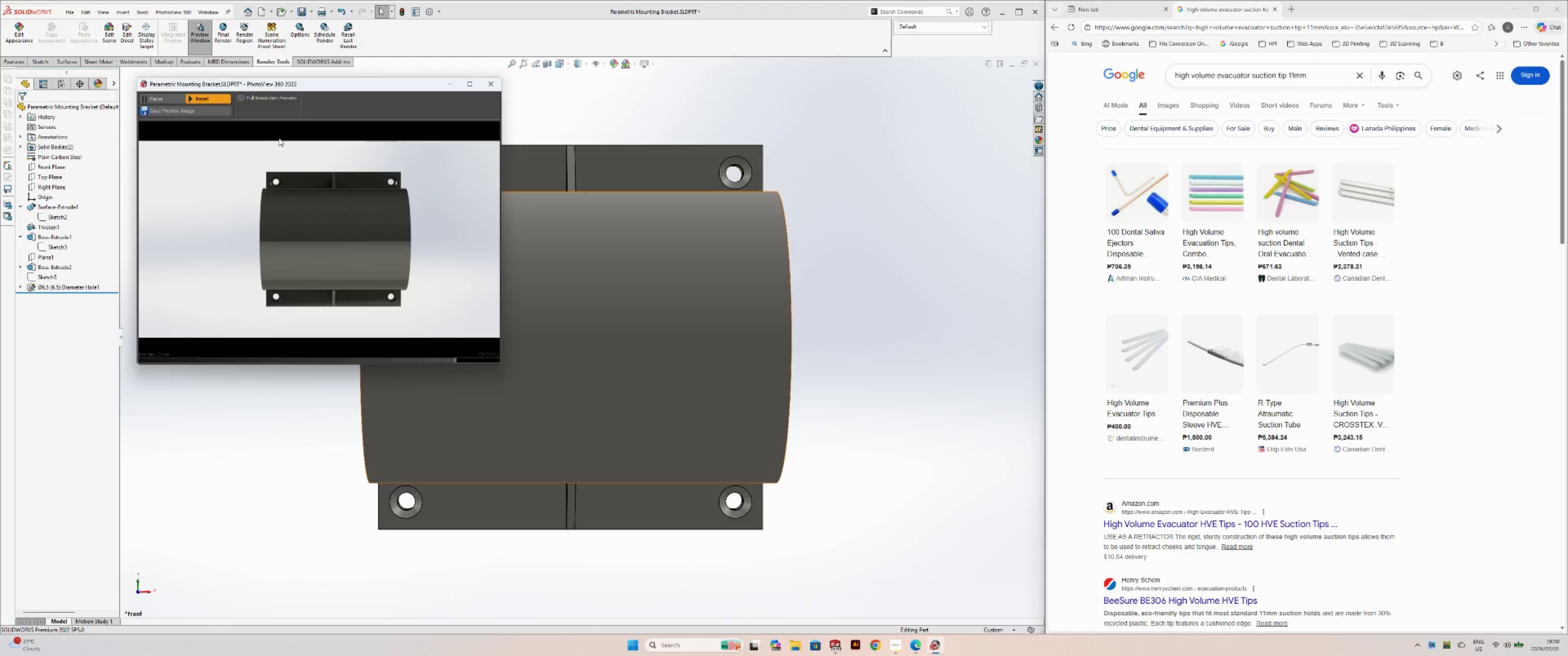 
wait(9.28)
 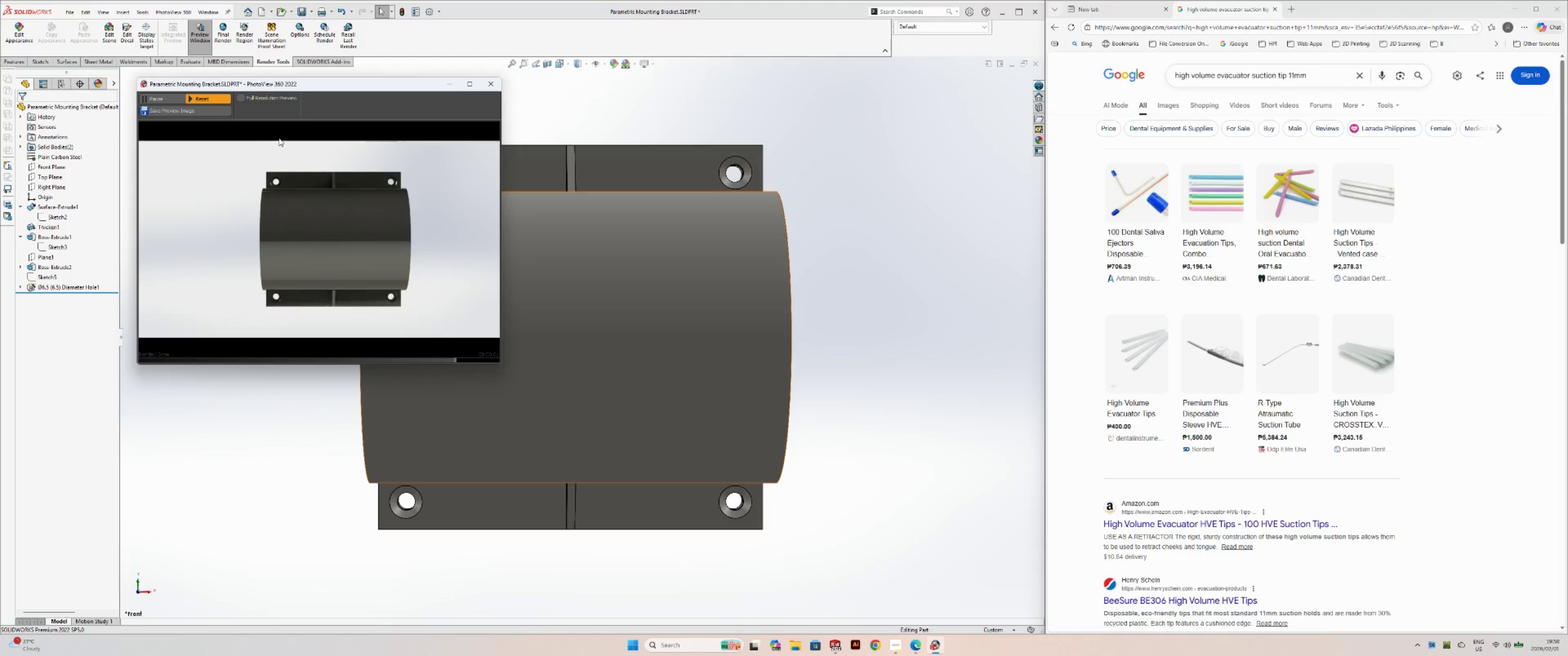 
left_click([241, 98])
 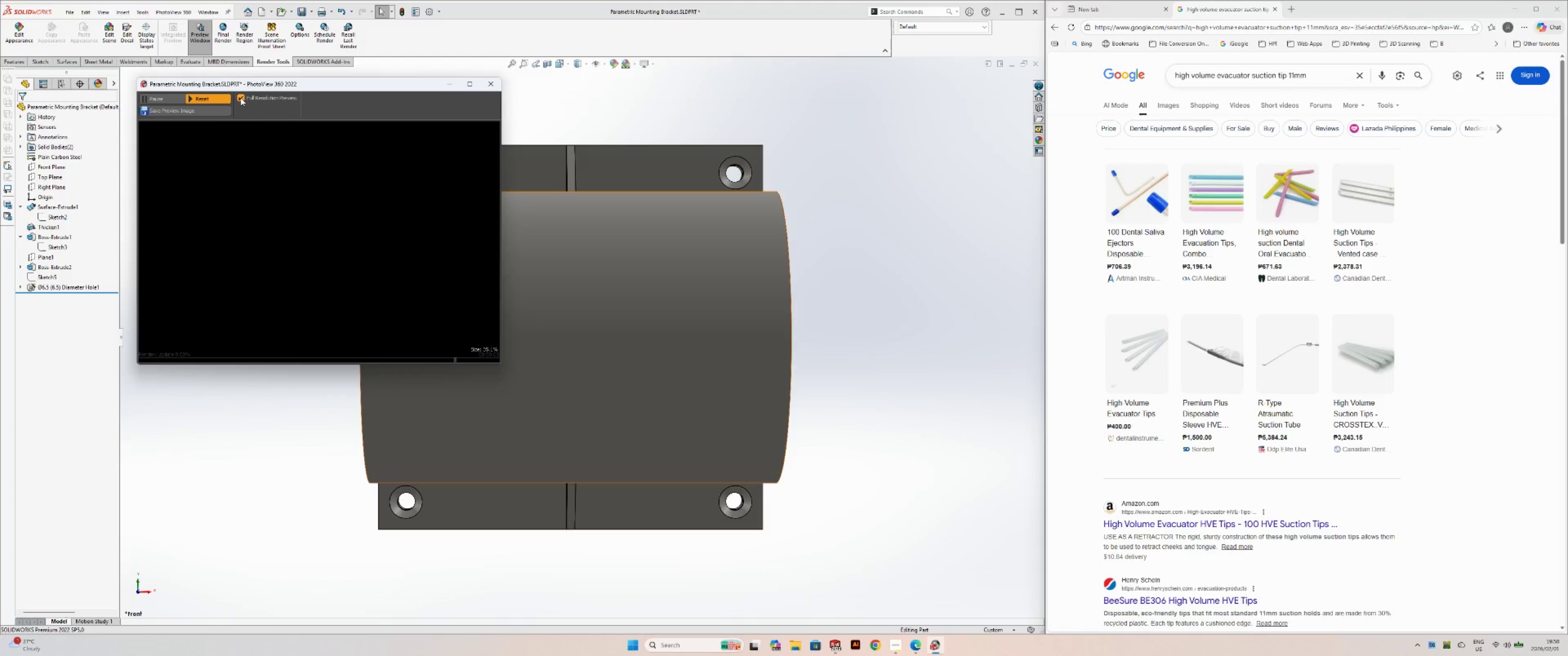 
left_click([241, 98])
 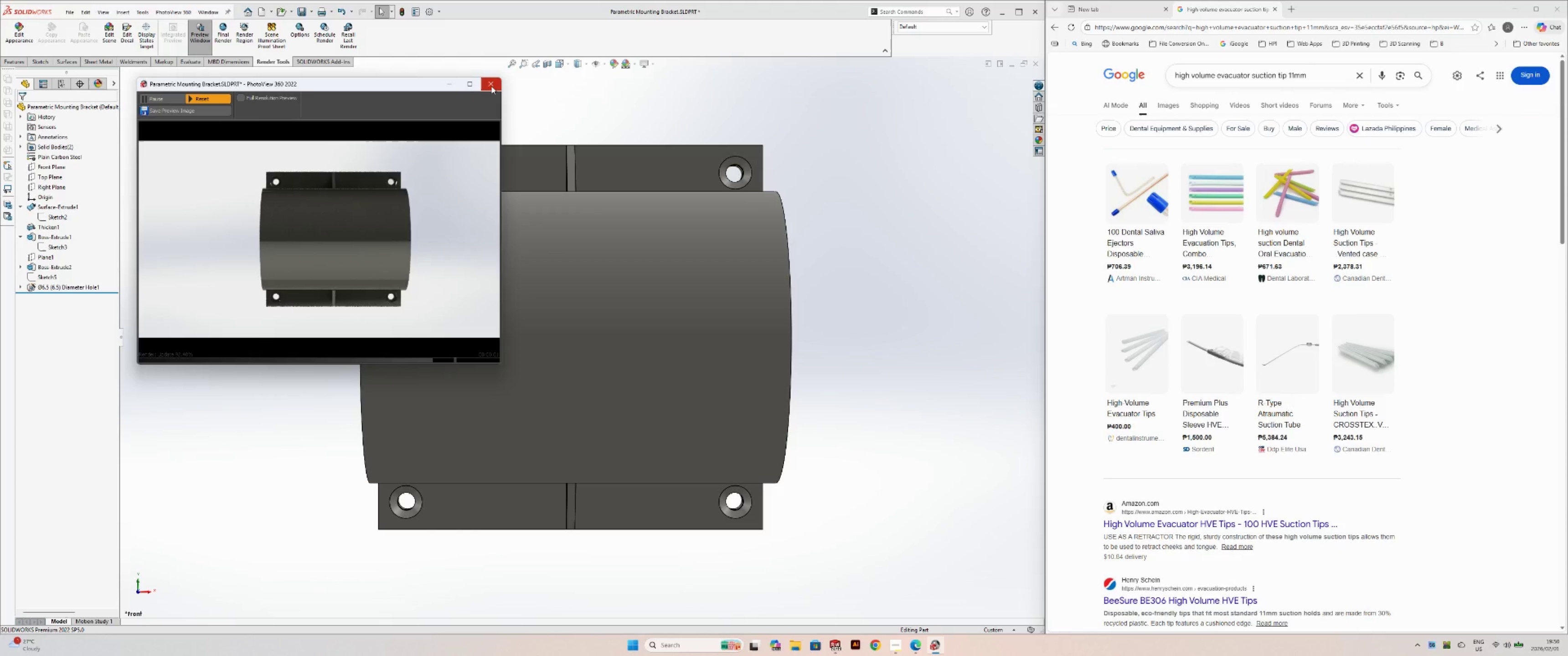 
right_click([340, 144])
 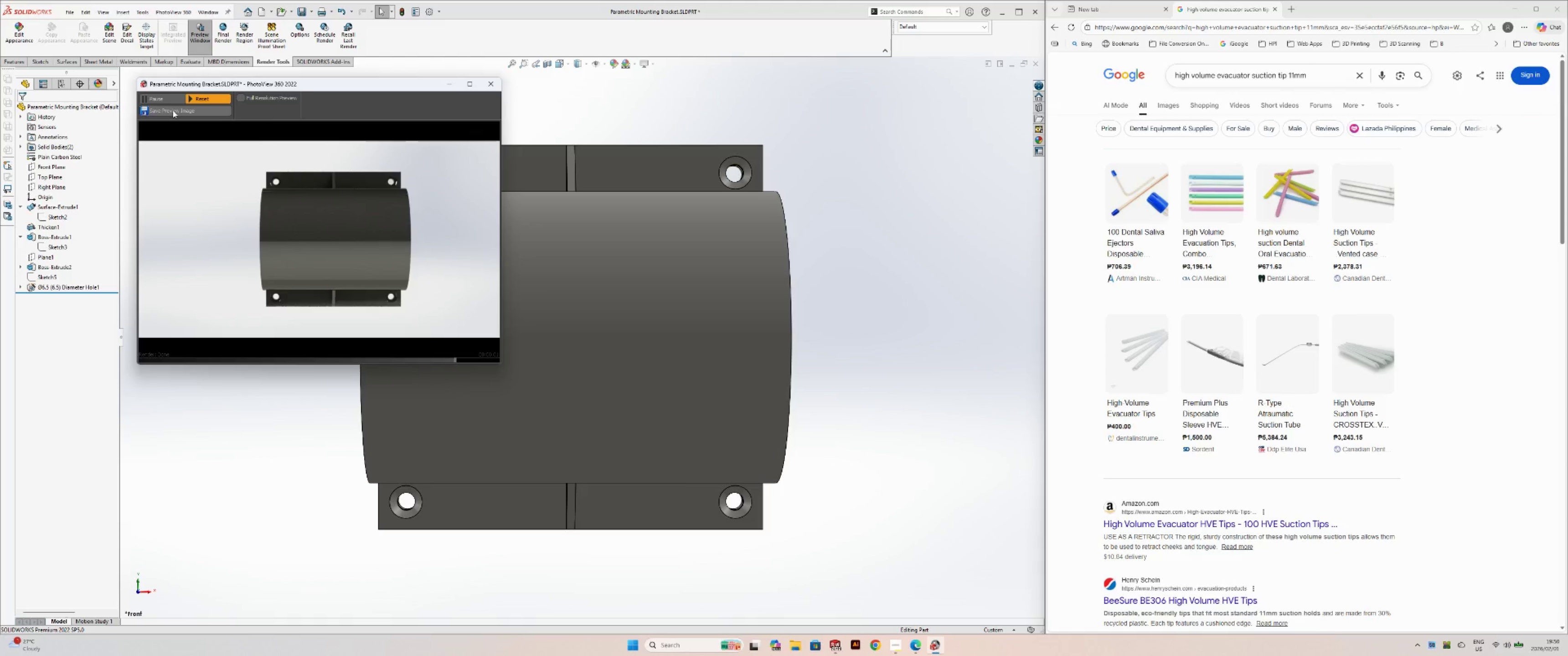 
left_click([194, 97])
 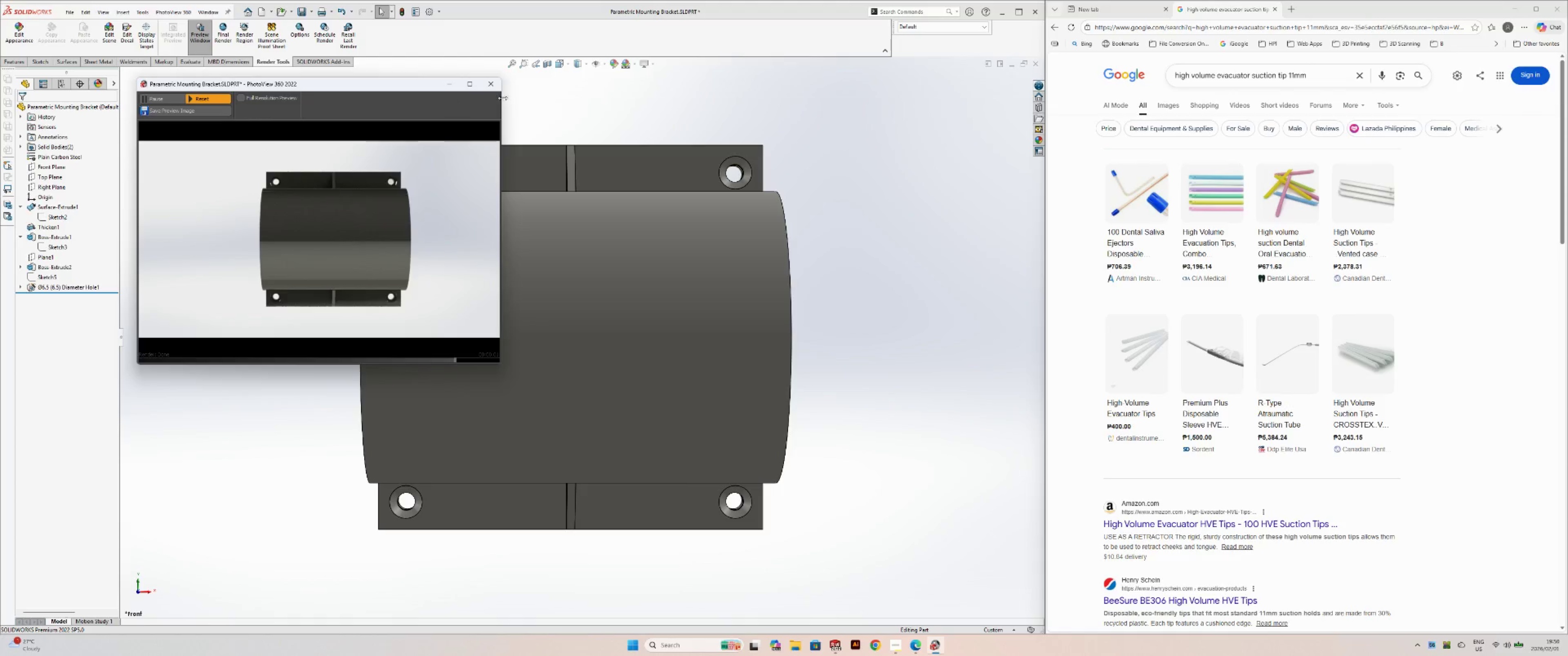 
left_click([493, 83])
 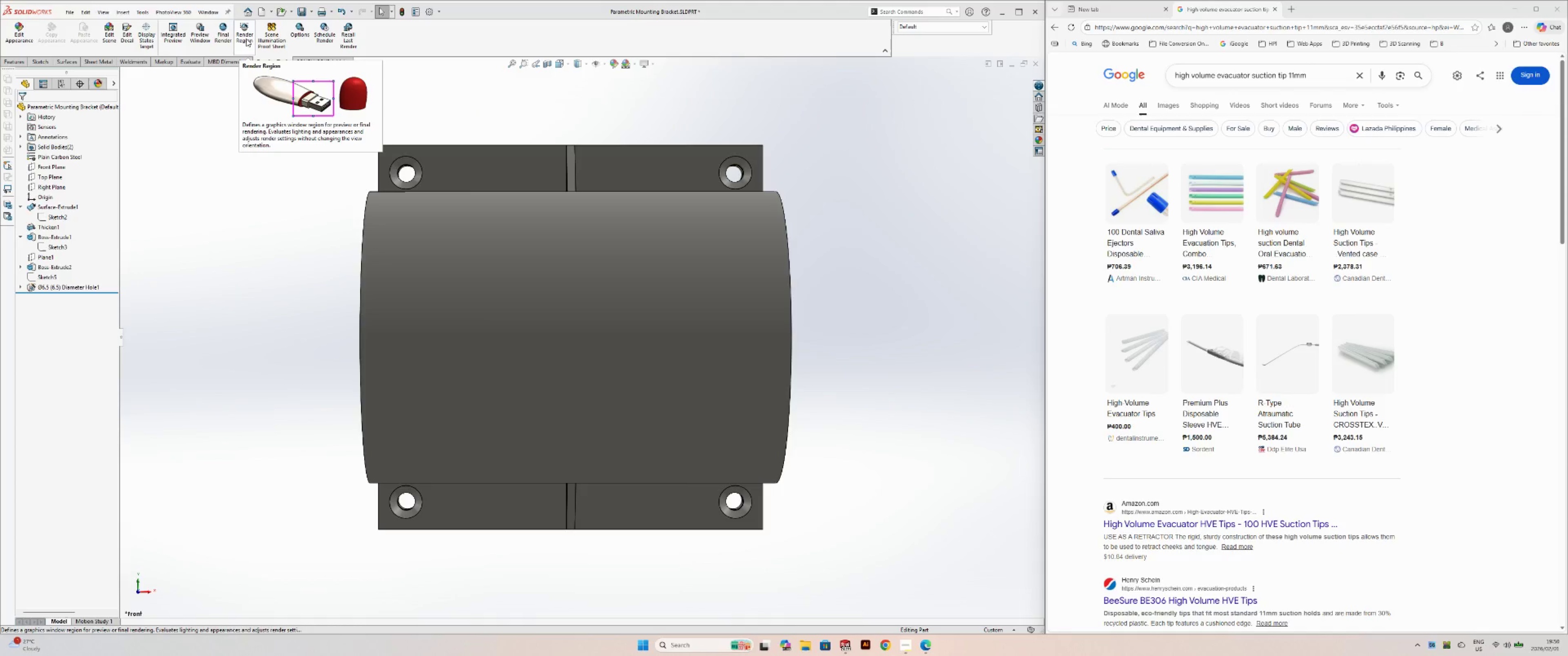 
left_click([172, 36])
 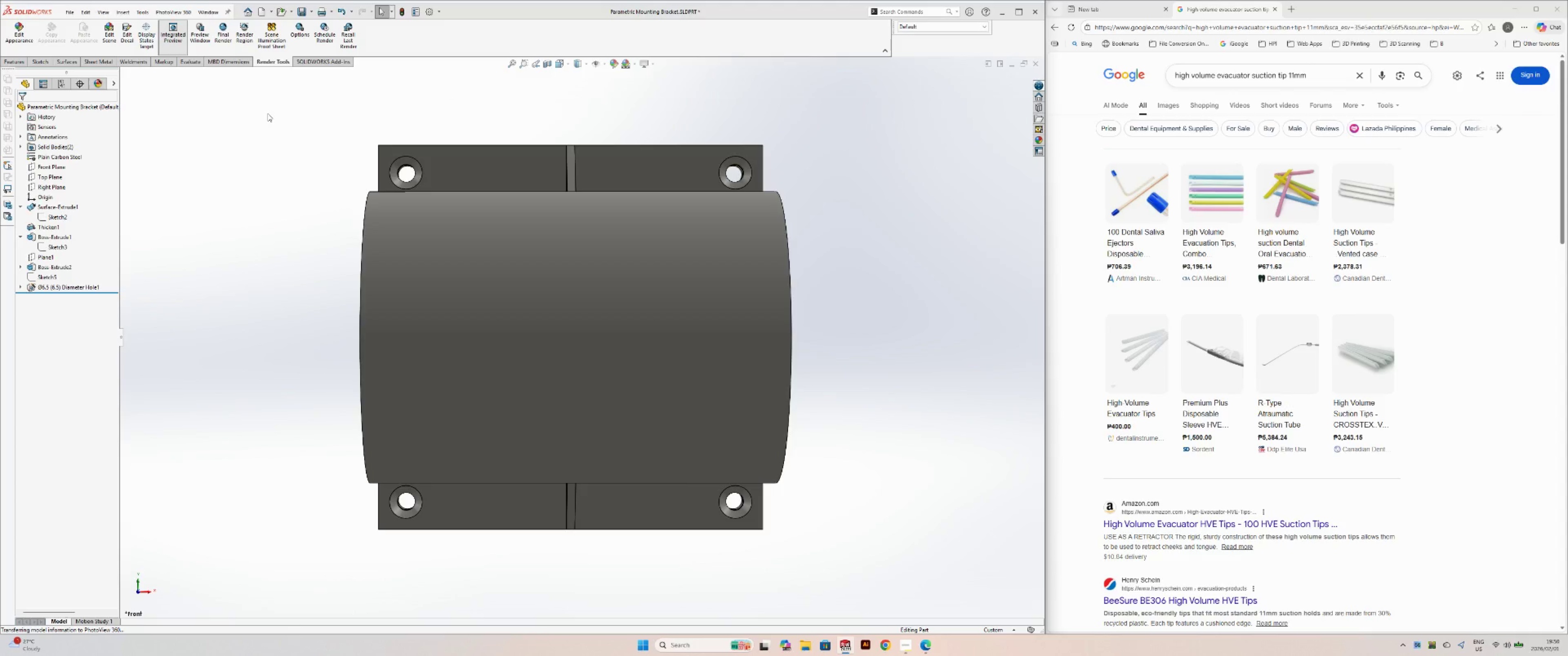 
wait(9.52)
 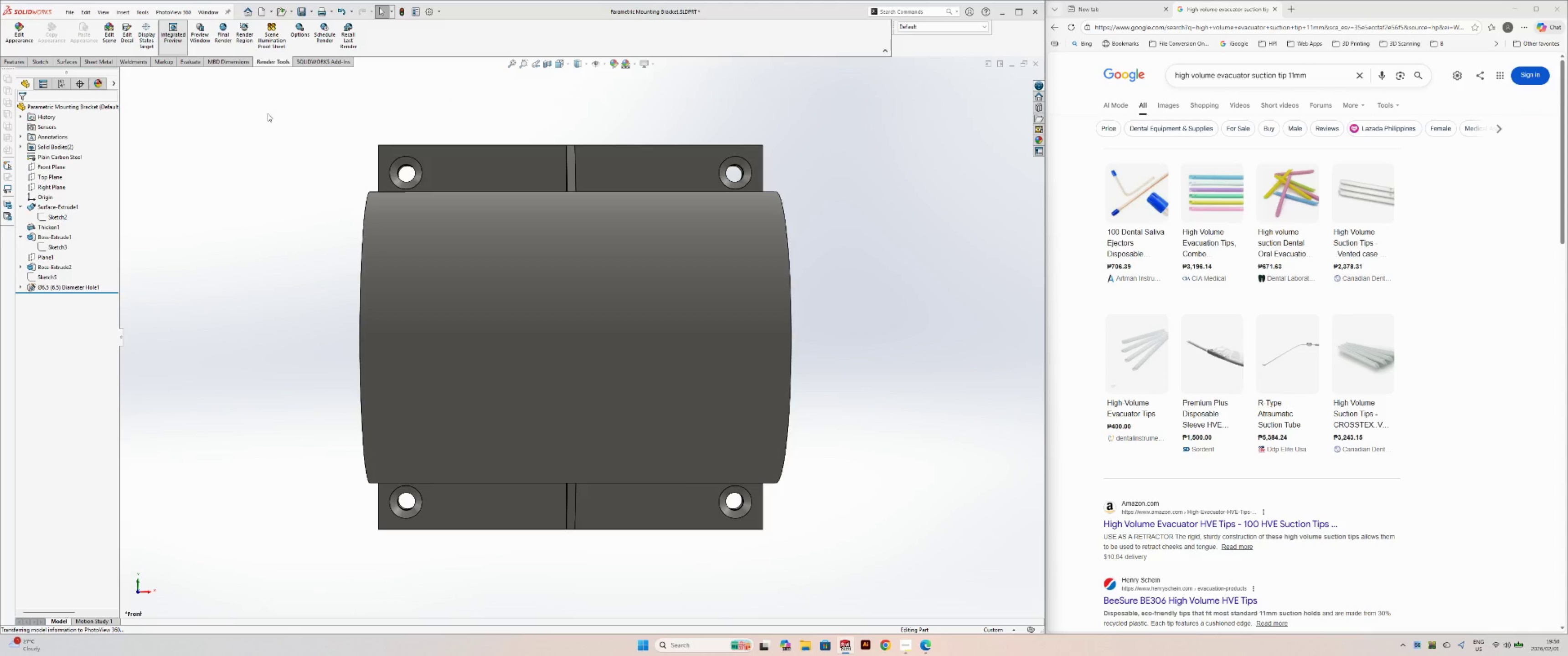 
left_click([292, 128])
 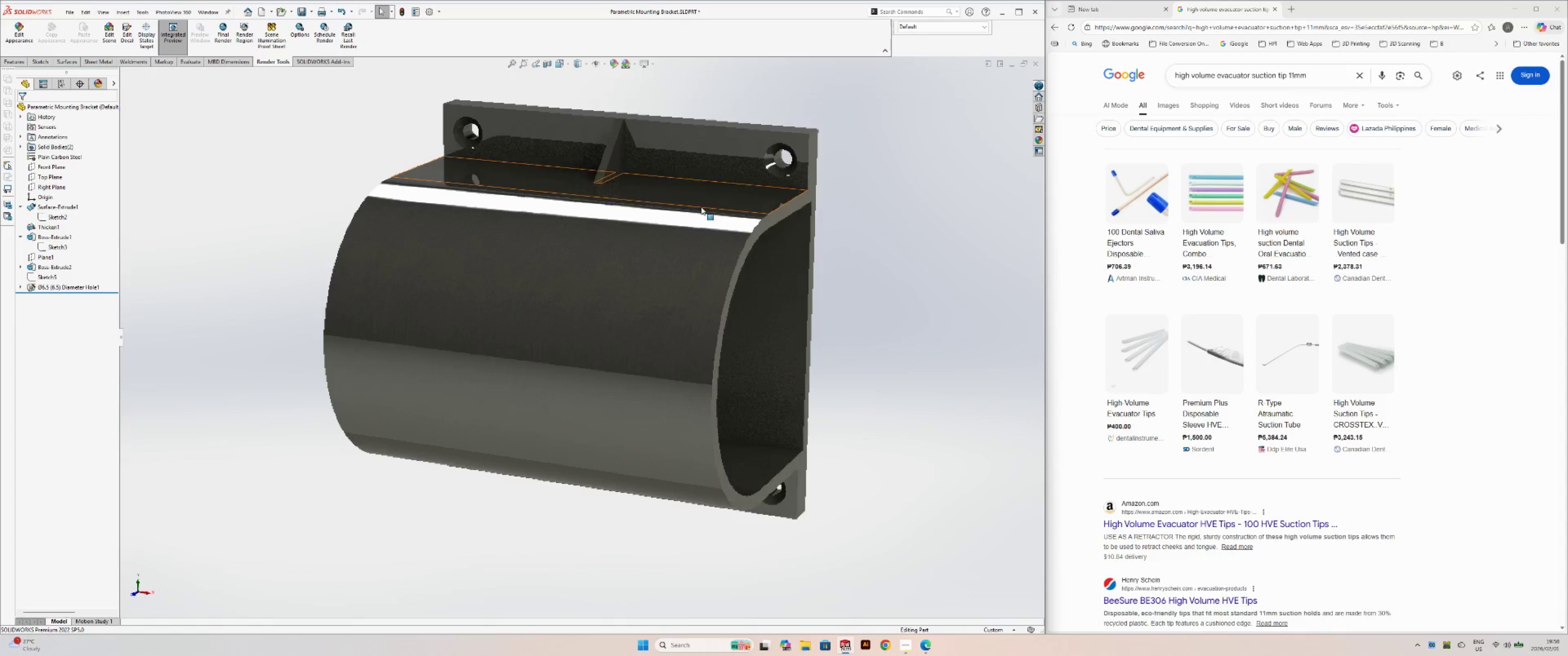 
wait(10.49)
 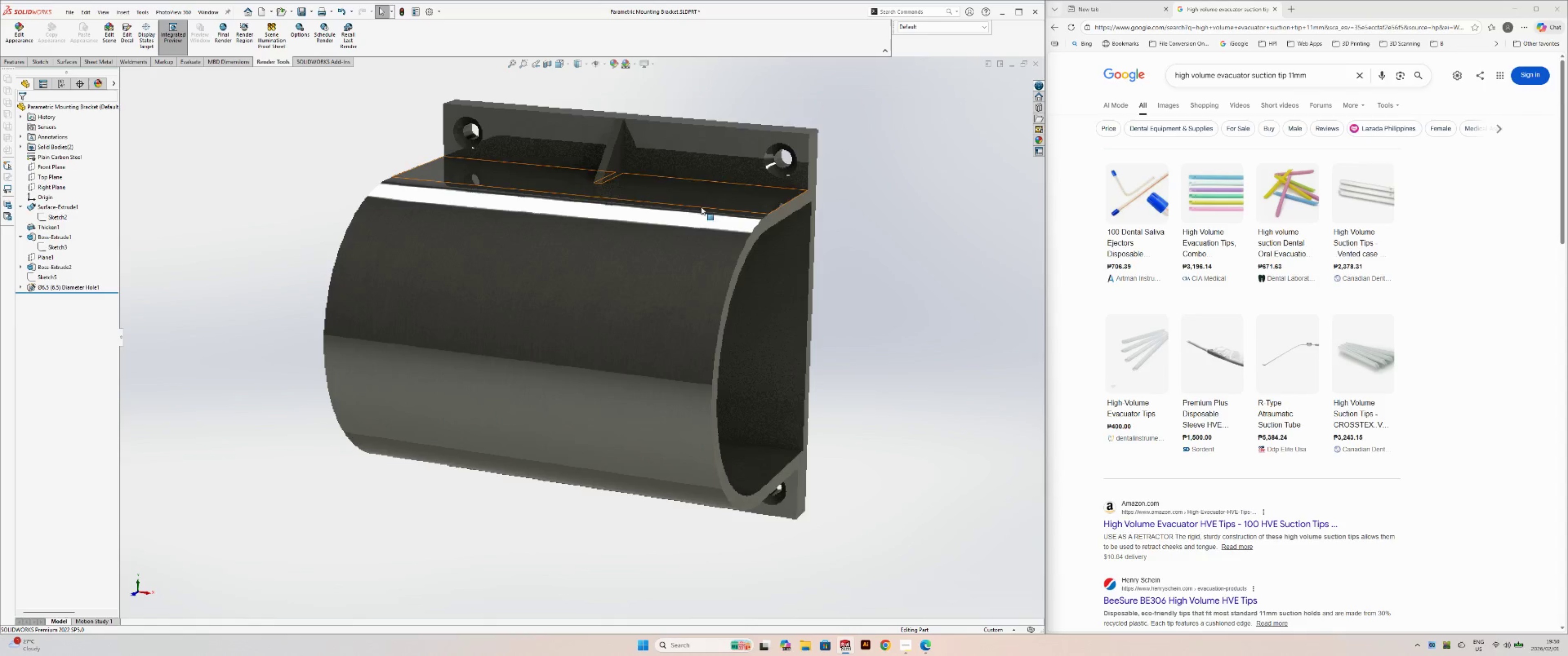 
left_click([651, 62])
 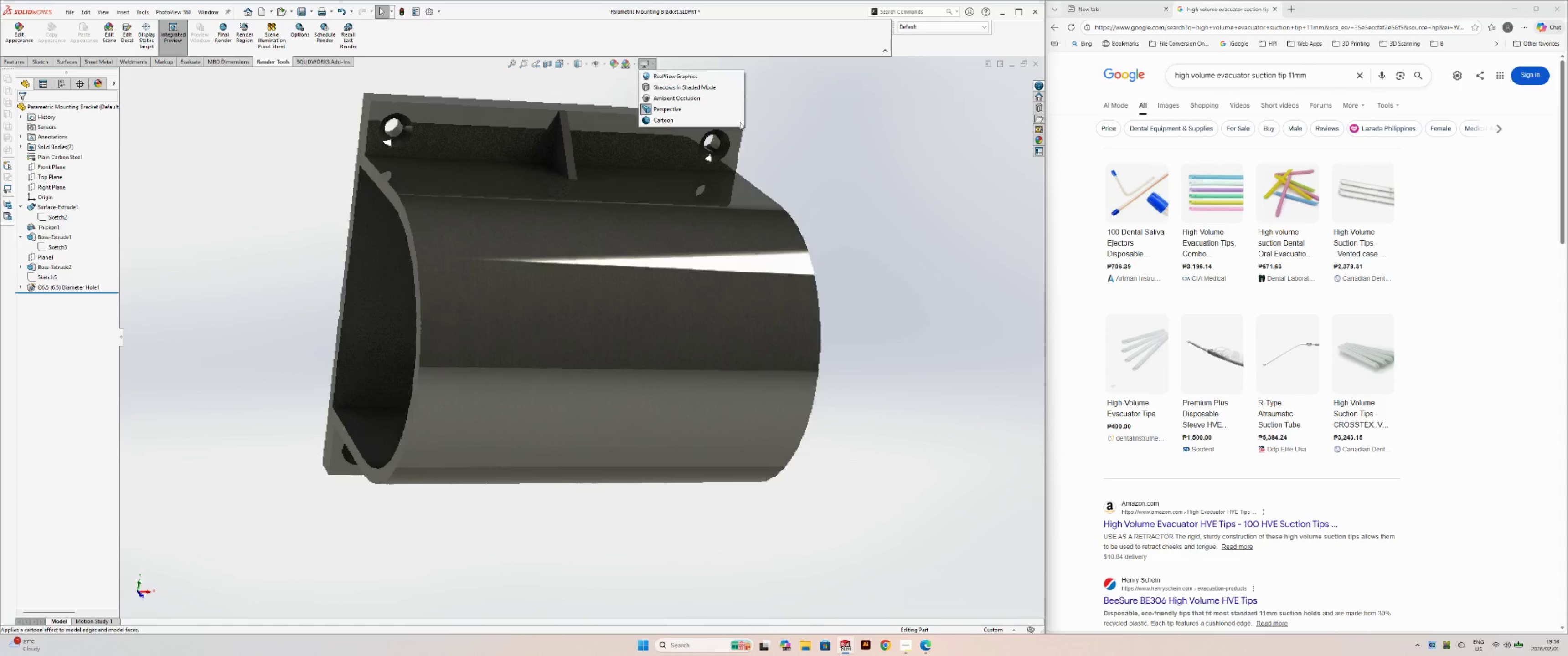 
left_click([836, 211])
 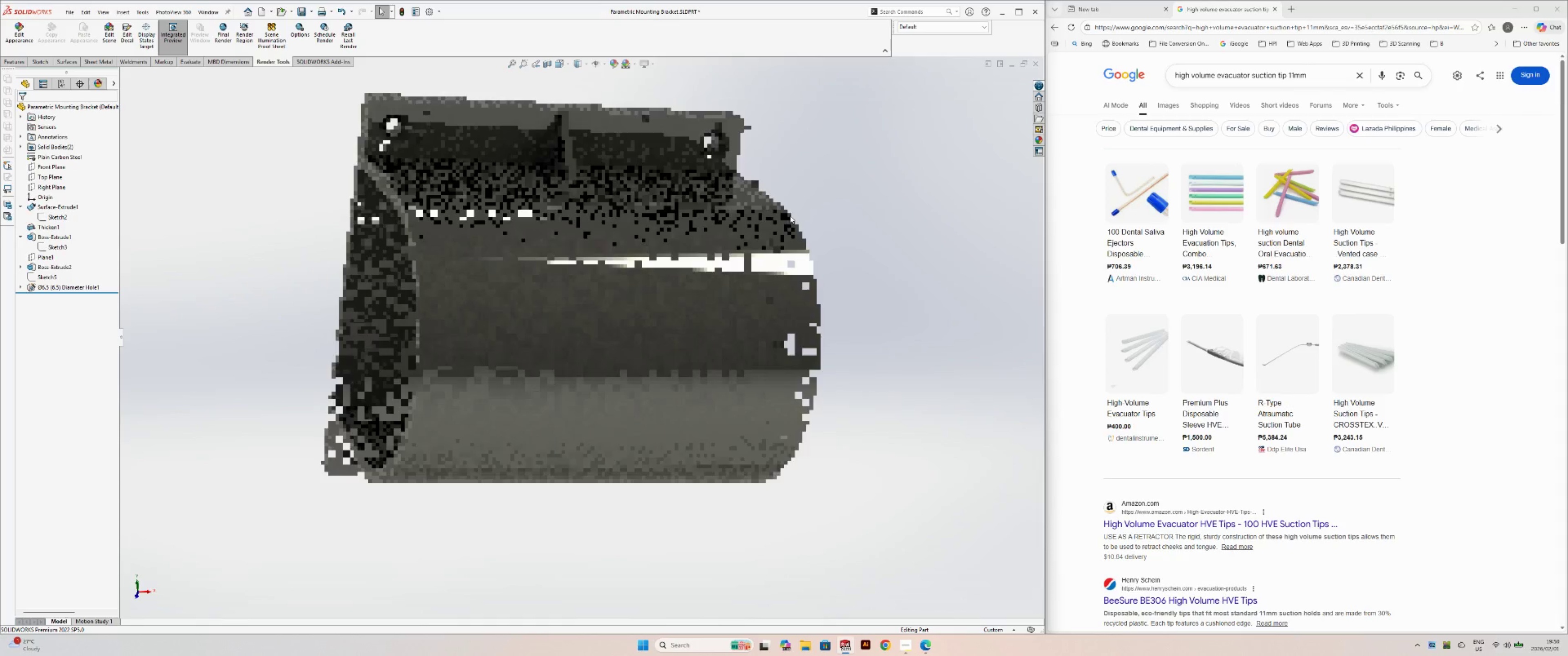 
scroll: coordinate [768, 213], scroll_direction: up, amount: 3.0
 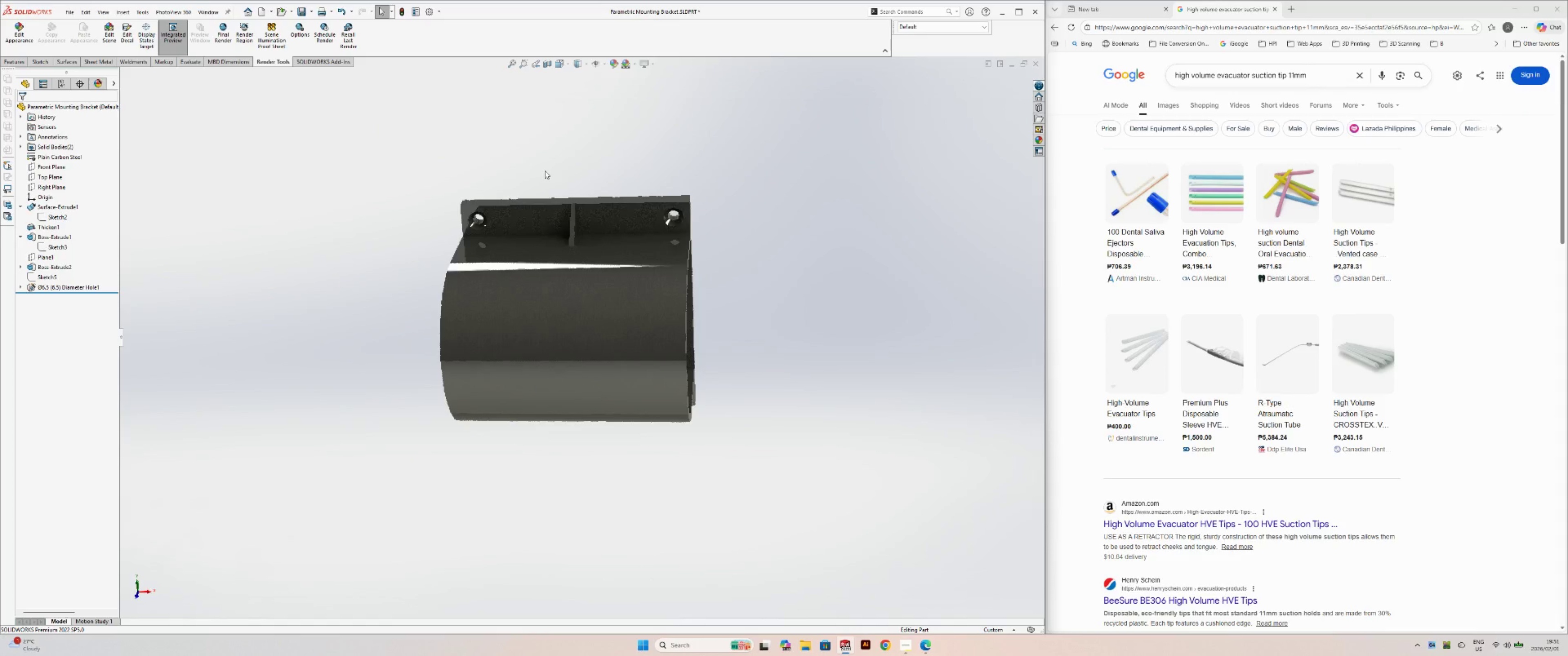 
left_click([172, 36])
 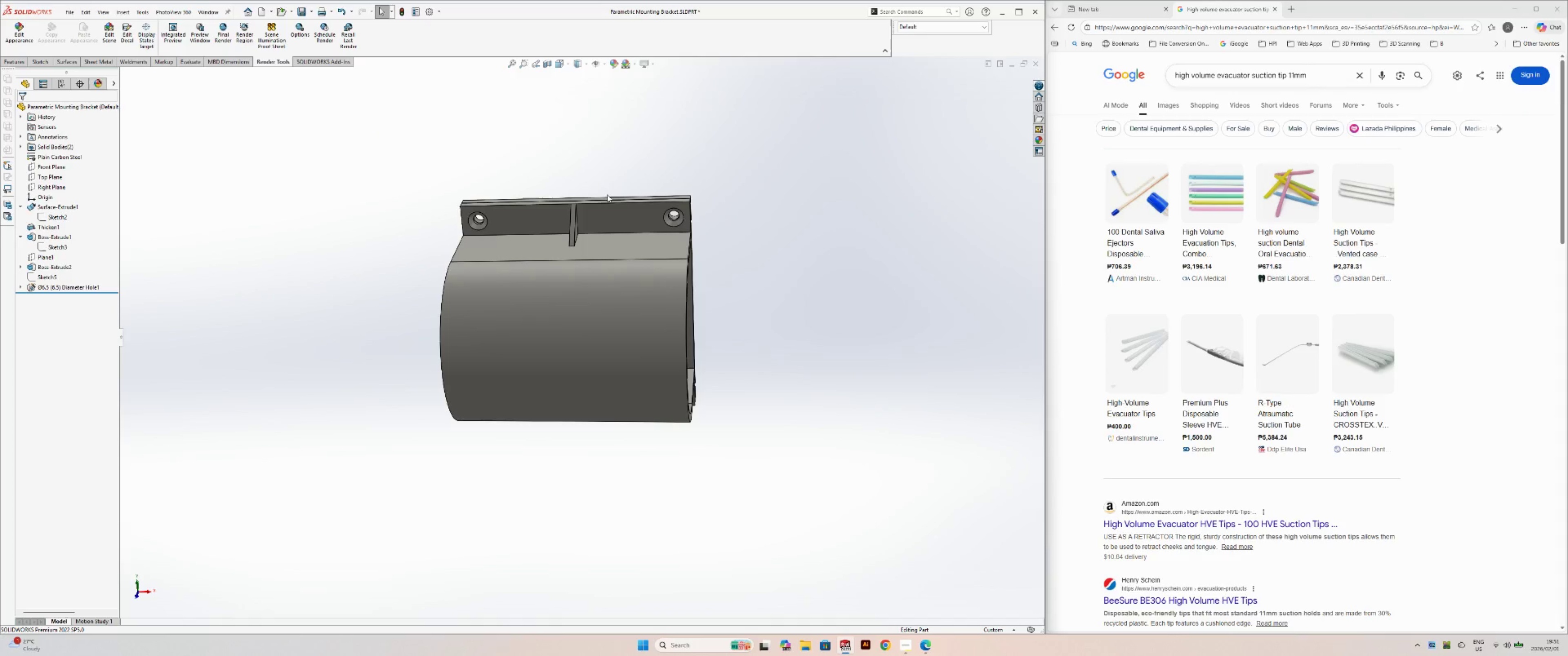 
scroll: coordinate [607, 195], scroll_direction: down, amount: 3.0
 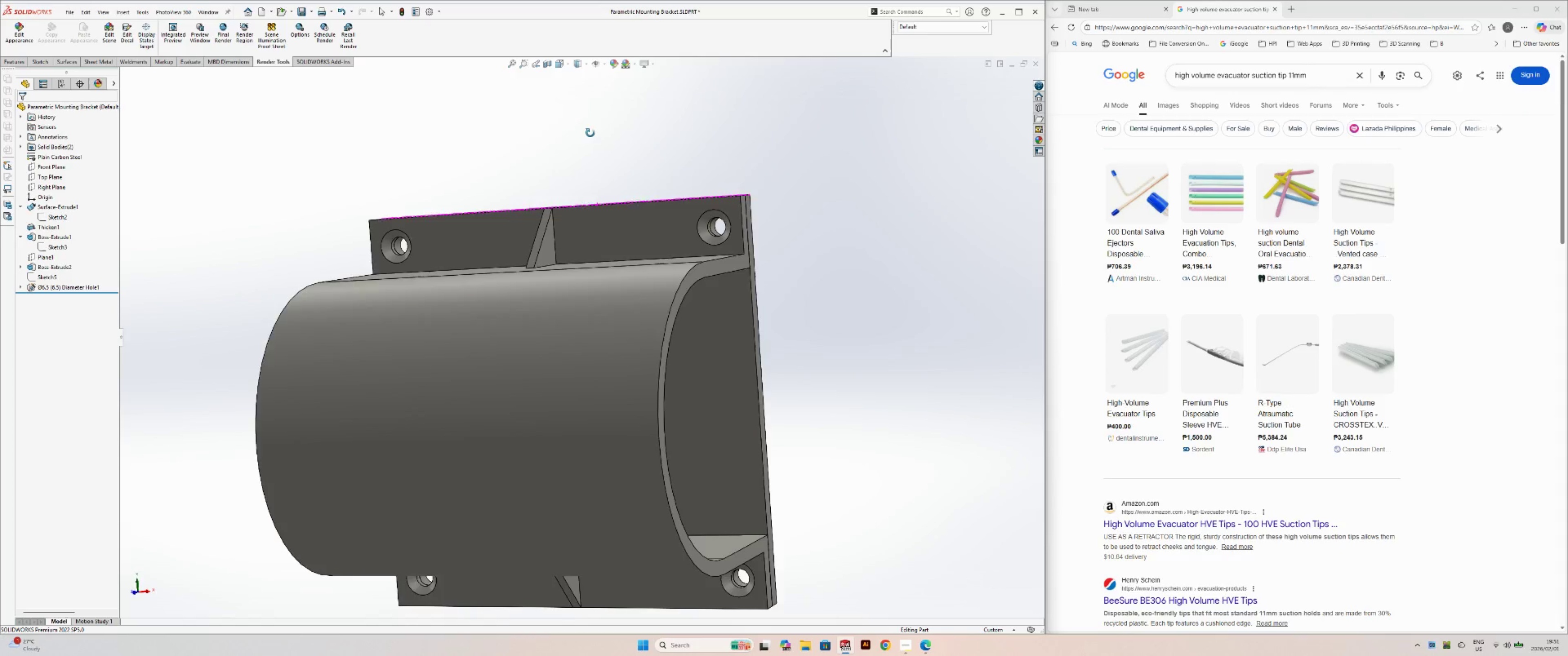 
hold_key(key=ControlLeft, duration=0.51)
 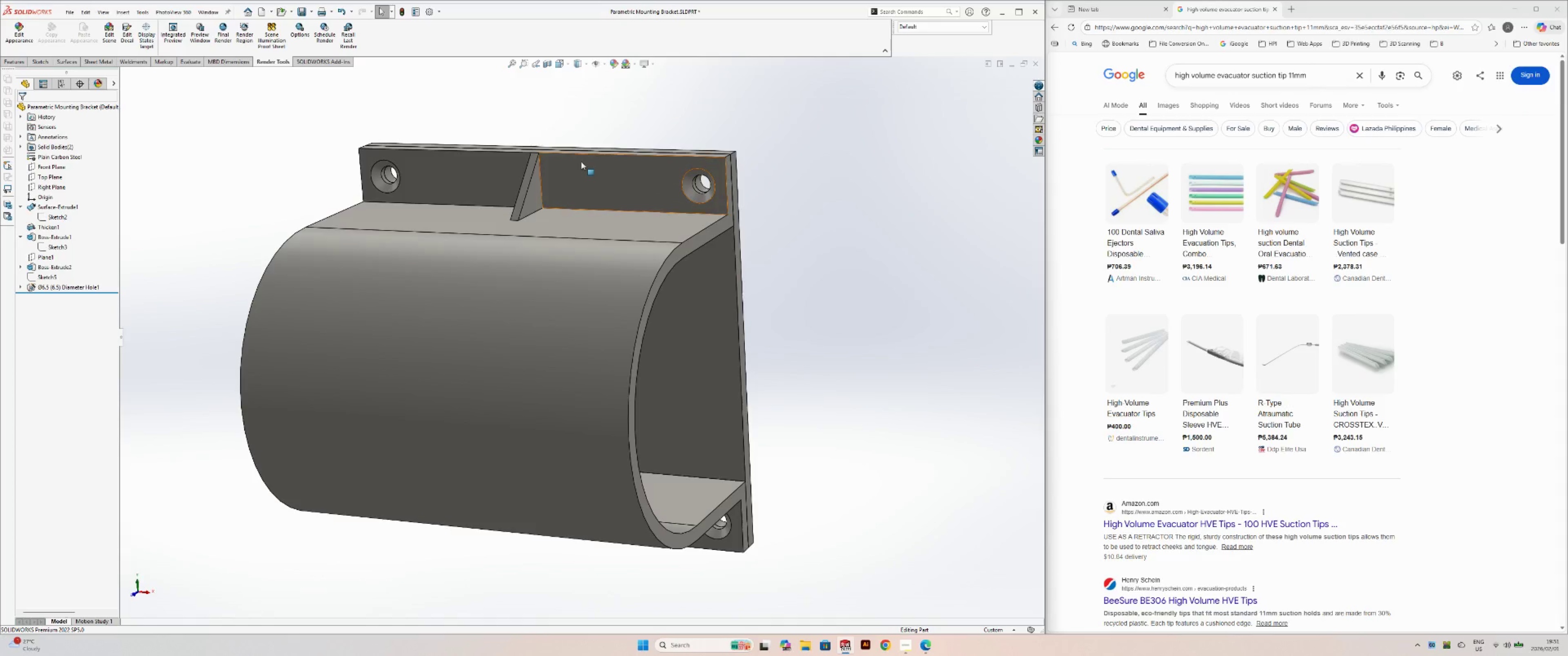 
mouse_move([206, 42])
 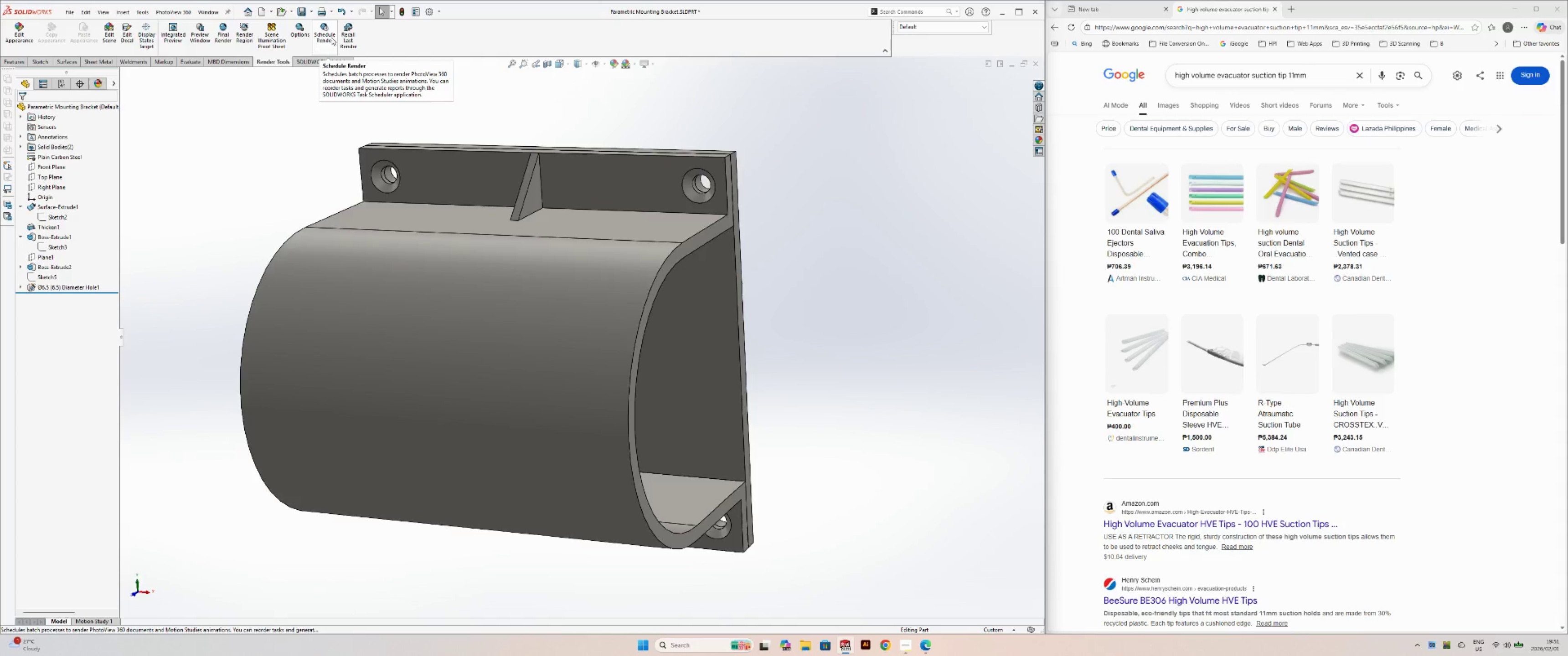 
left_click([305, 32])
 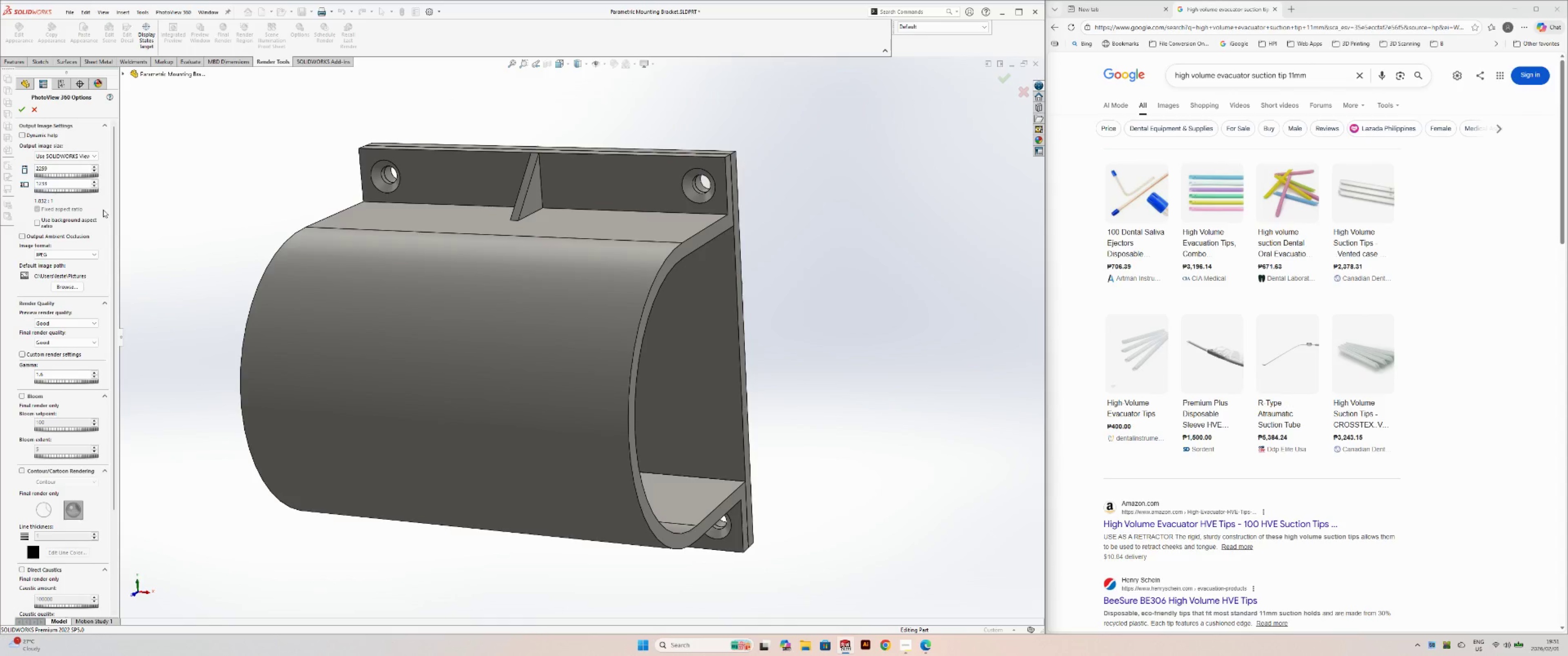 
scroll: coordinate [47, 251], scroll_direction: down, amount: 2.0
 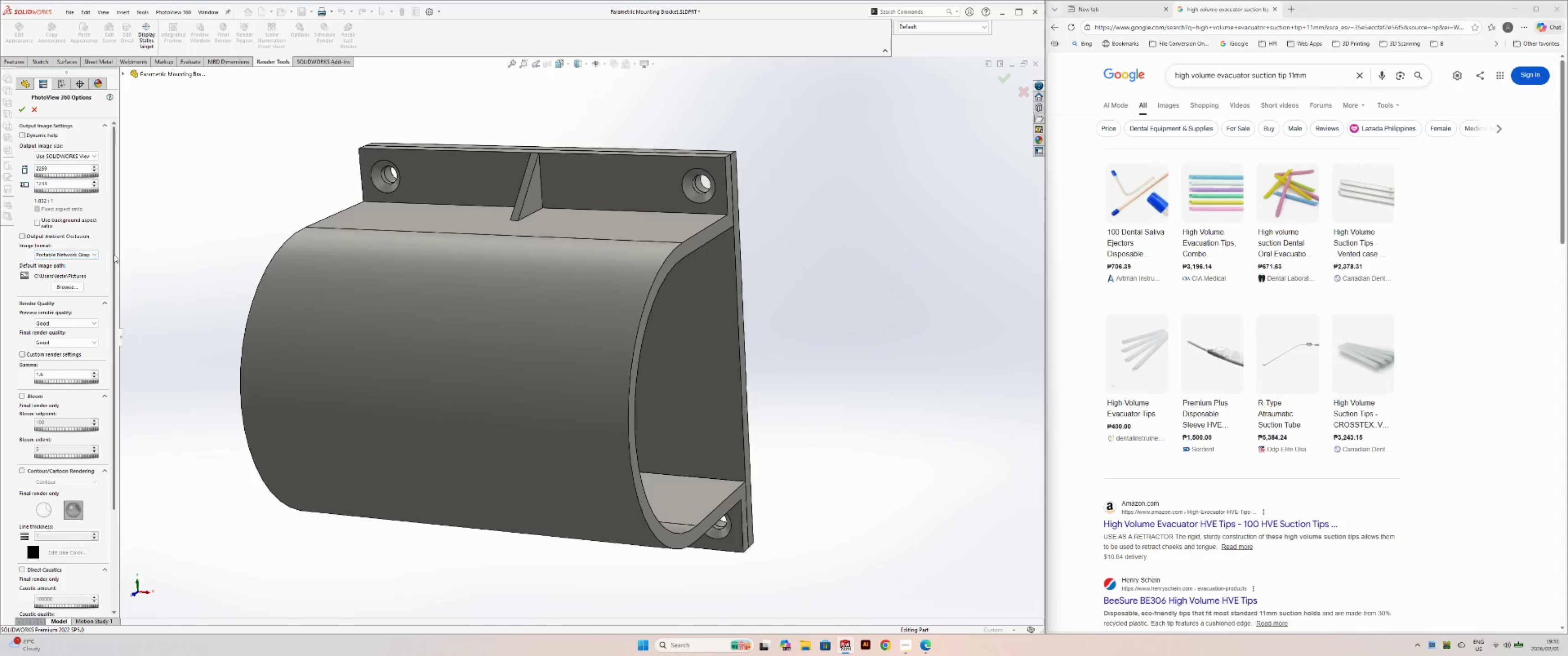 
left_click_drag(start_coordinate=[114, 255], to_coordinate=[108, 375])
 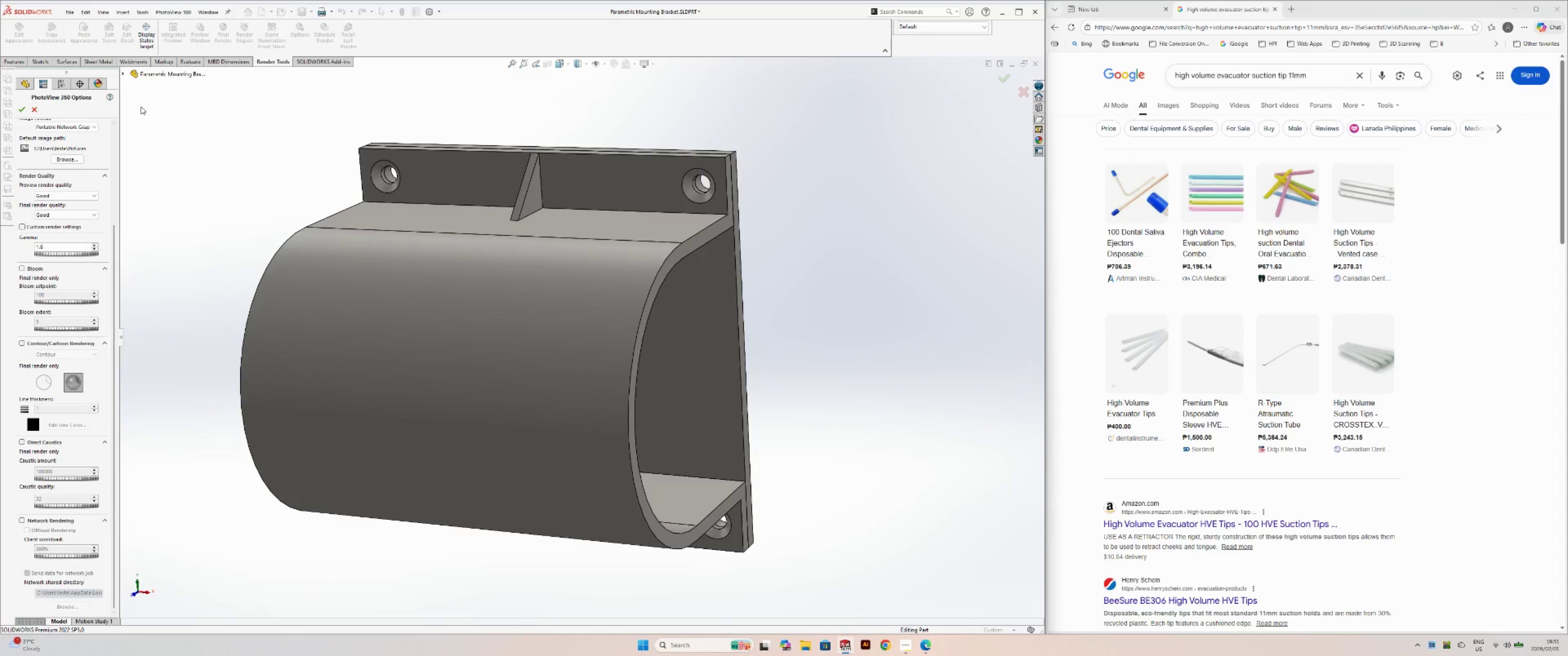 
left_click([188, 97])
 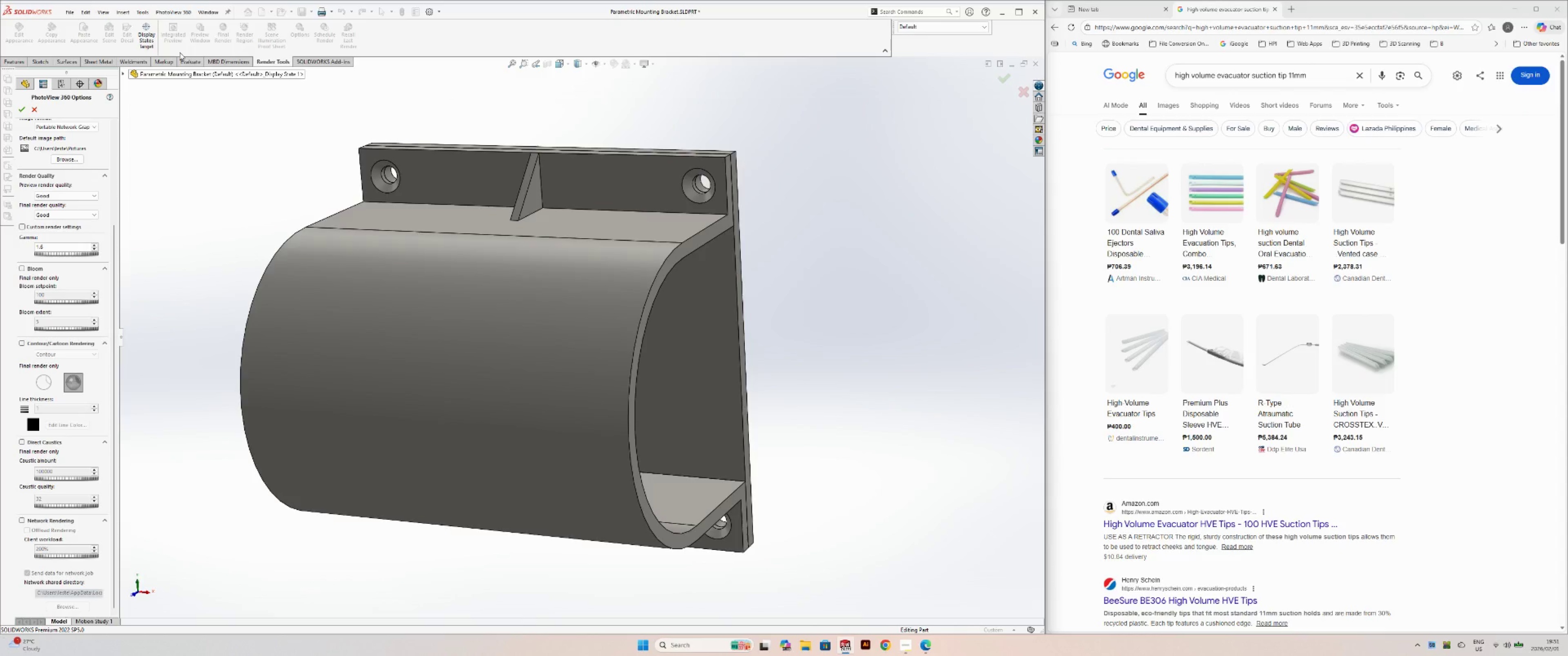 
key(Escape)
 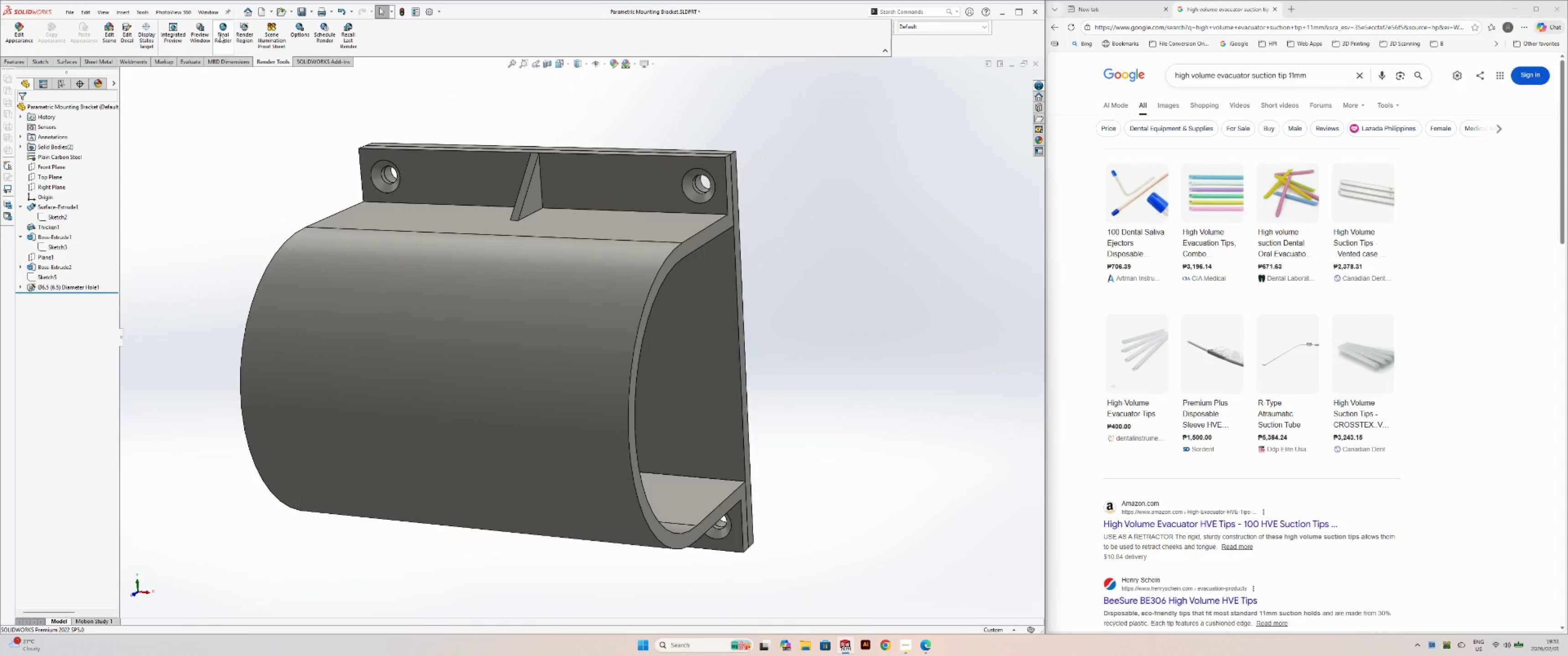 
left_click([220, 35])
 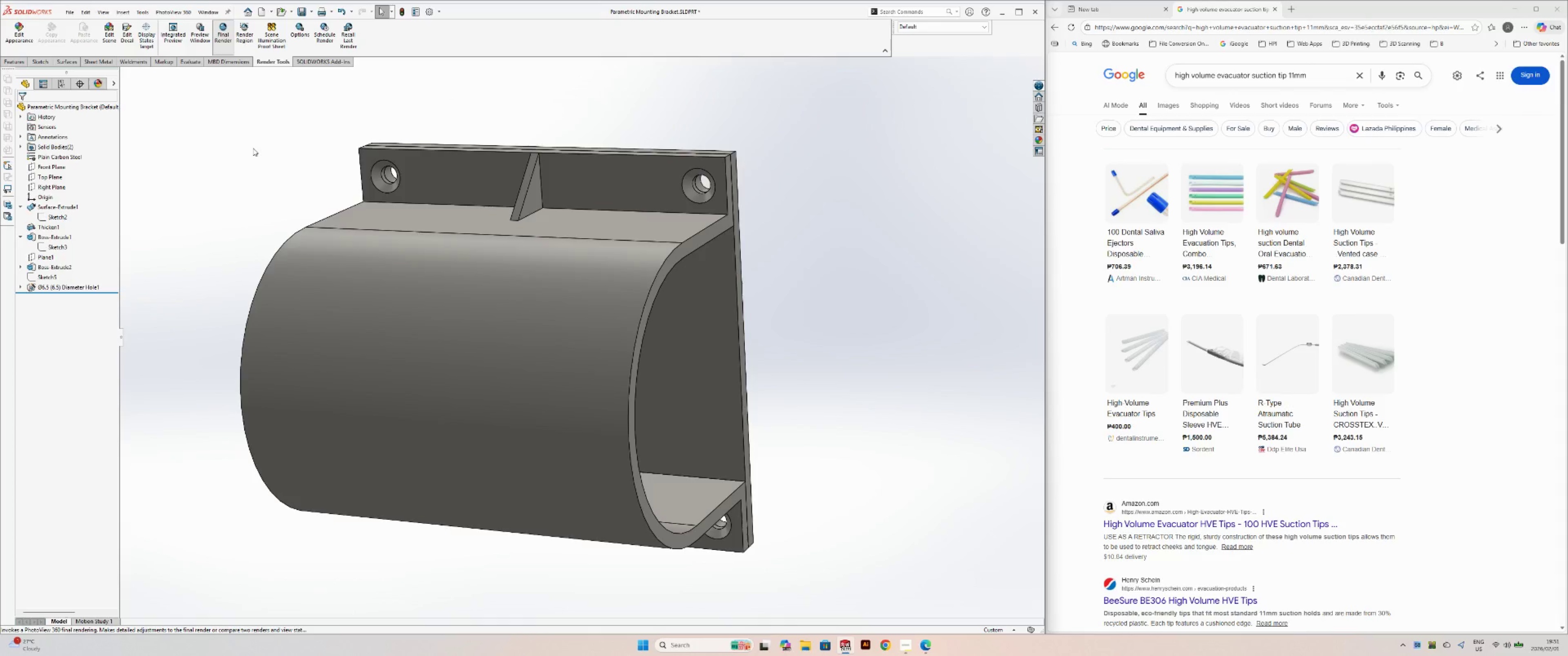 
wait(8.24)
 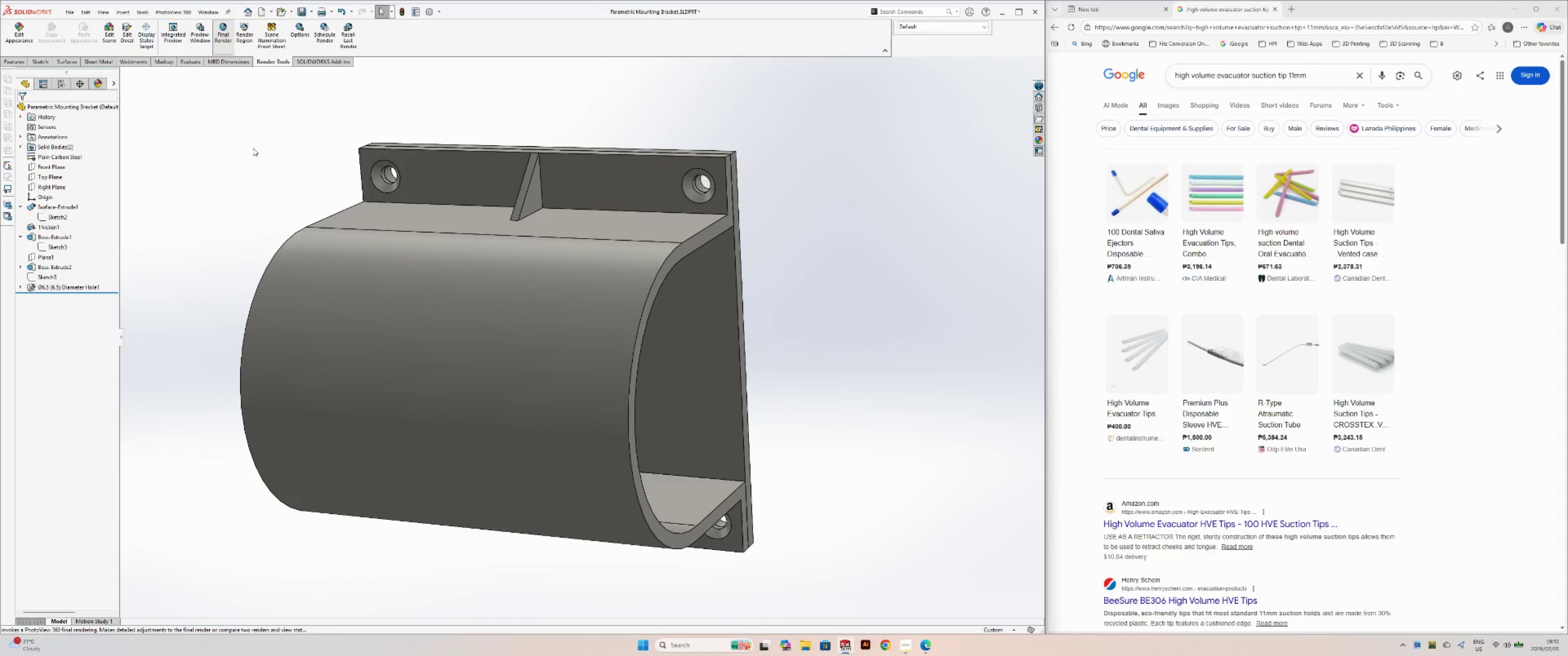 
left_click([242, 97])
 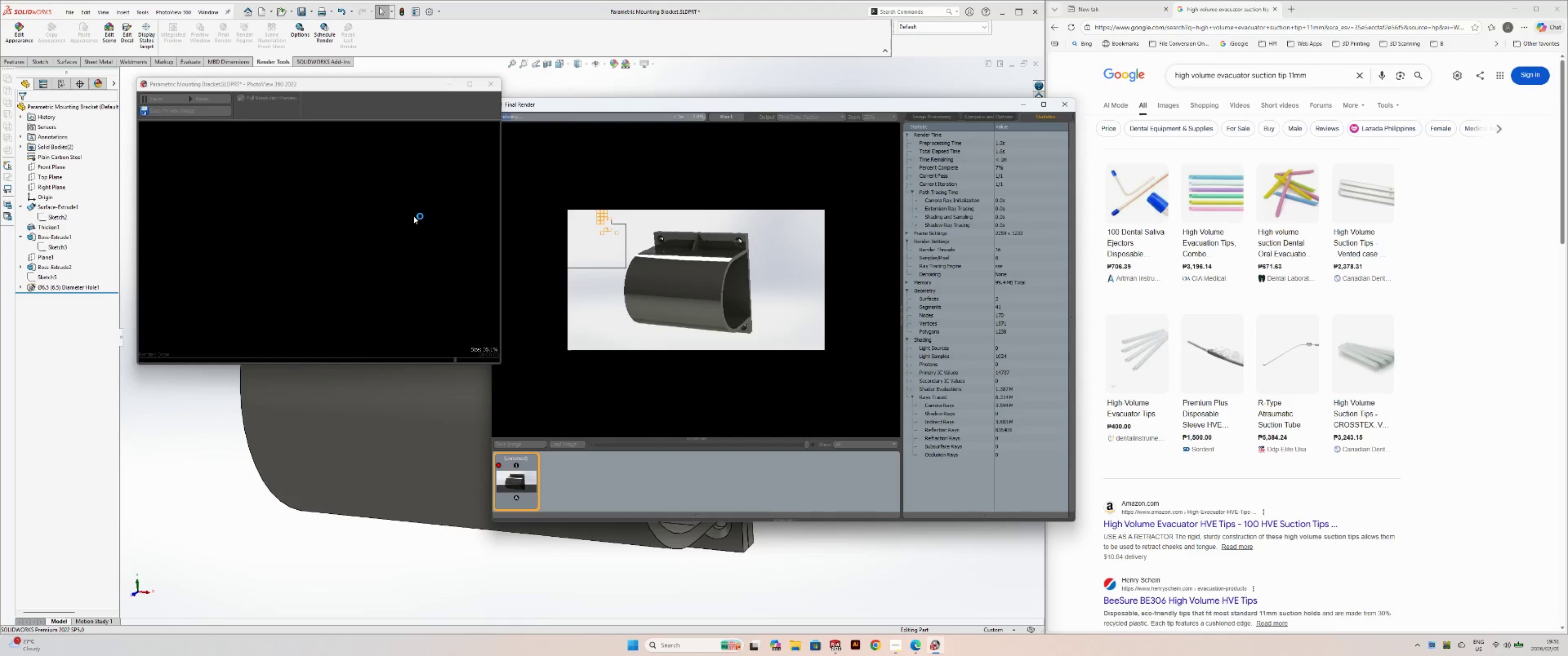 
wait(14.27)
 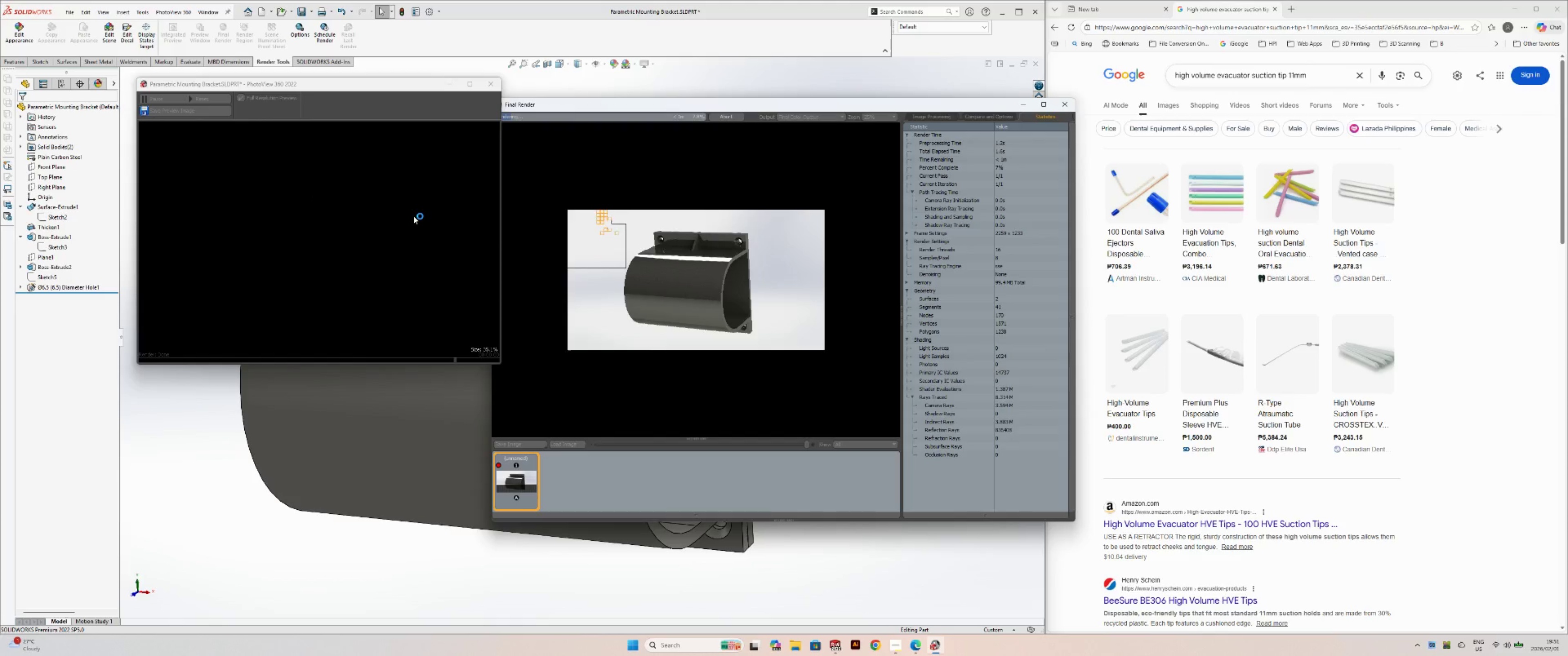 
left_click([734, 121])
 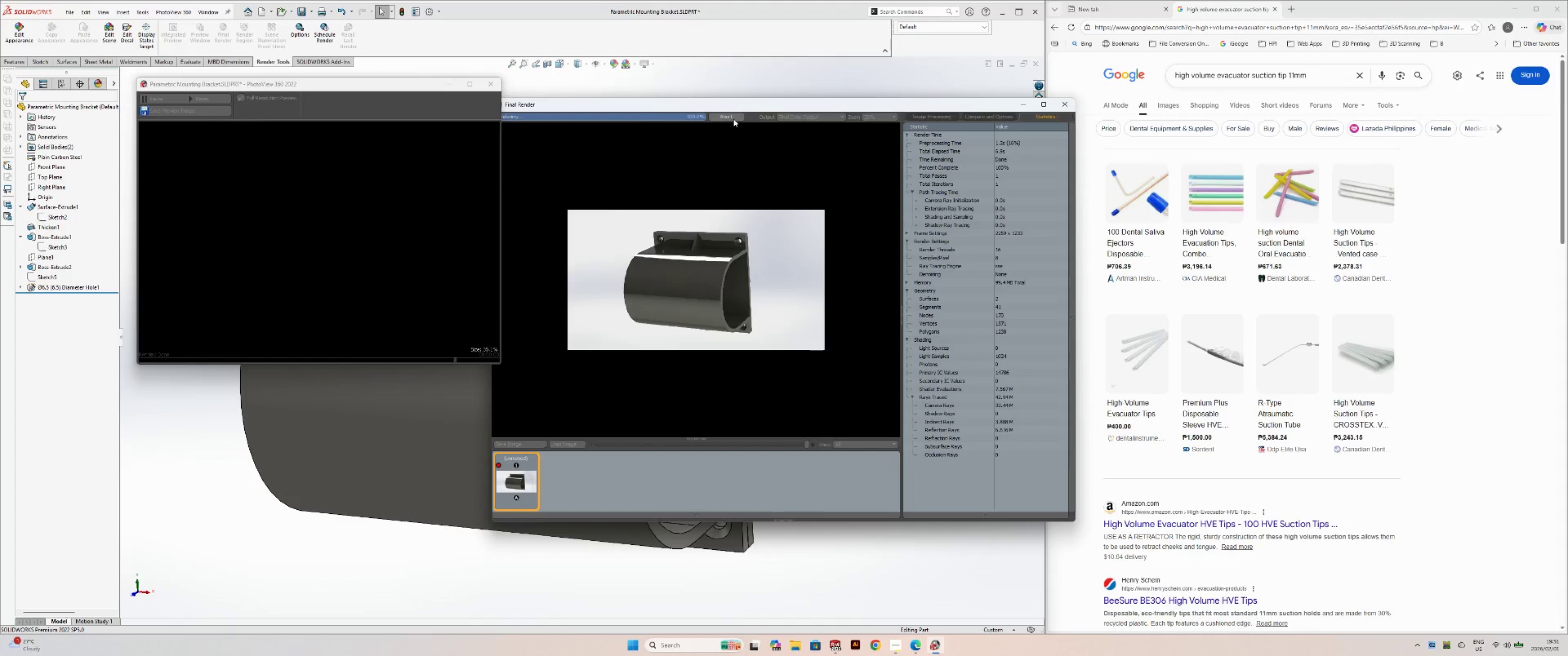 
left_click([733, 119])
 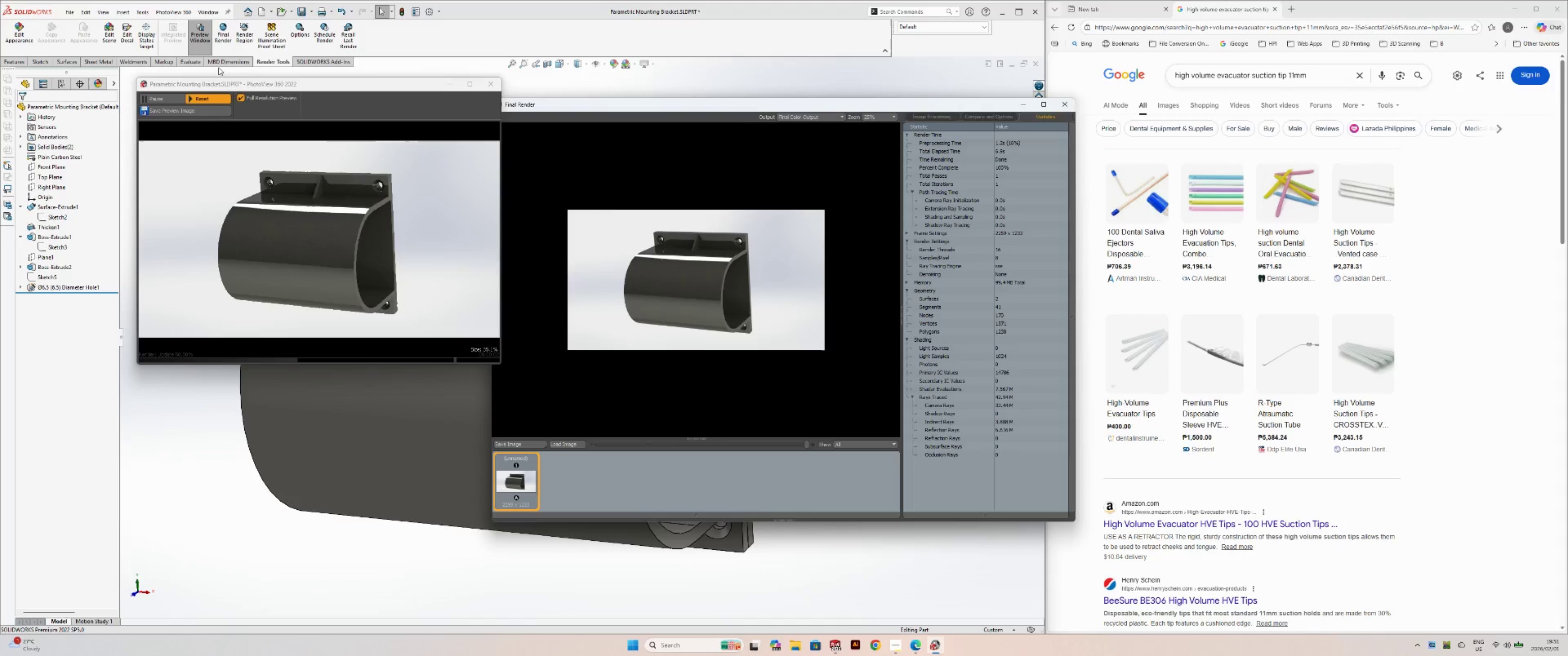 
mouse_move([208, 46])
 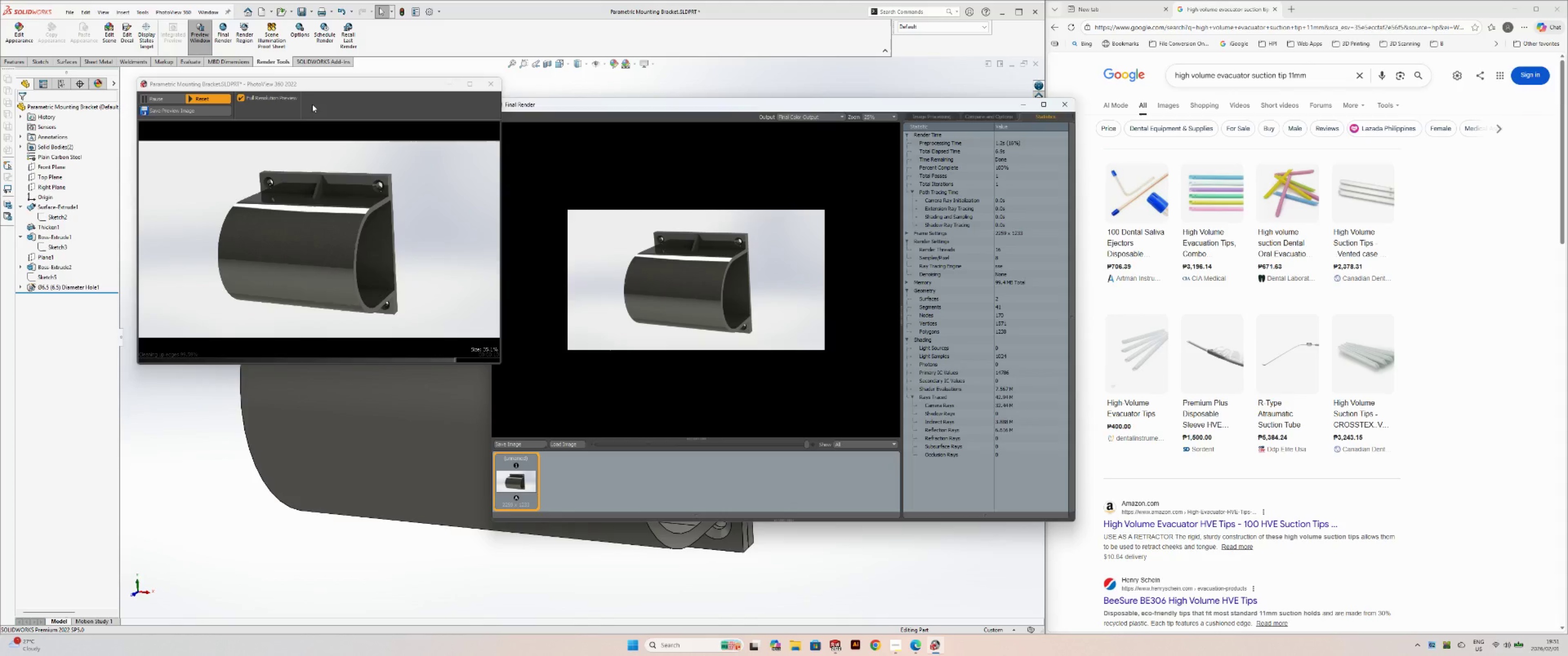 
left_click([495, 86])
 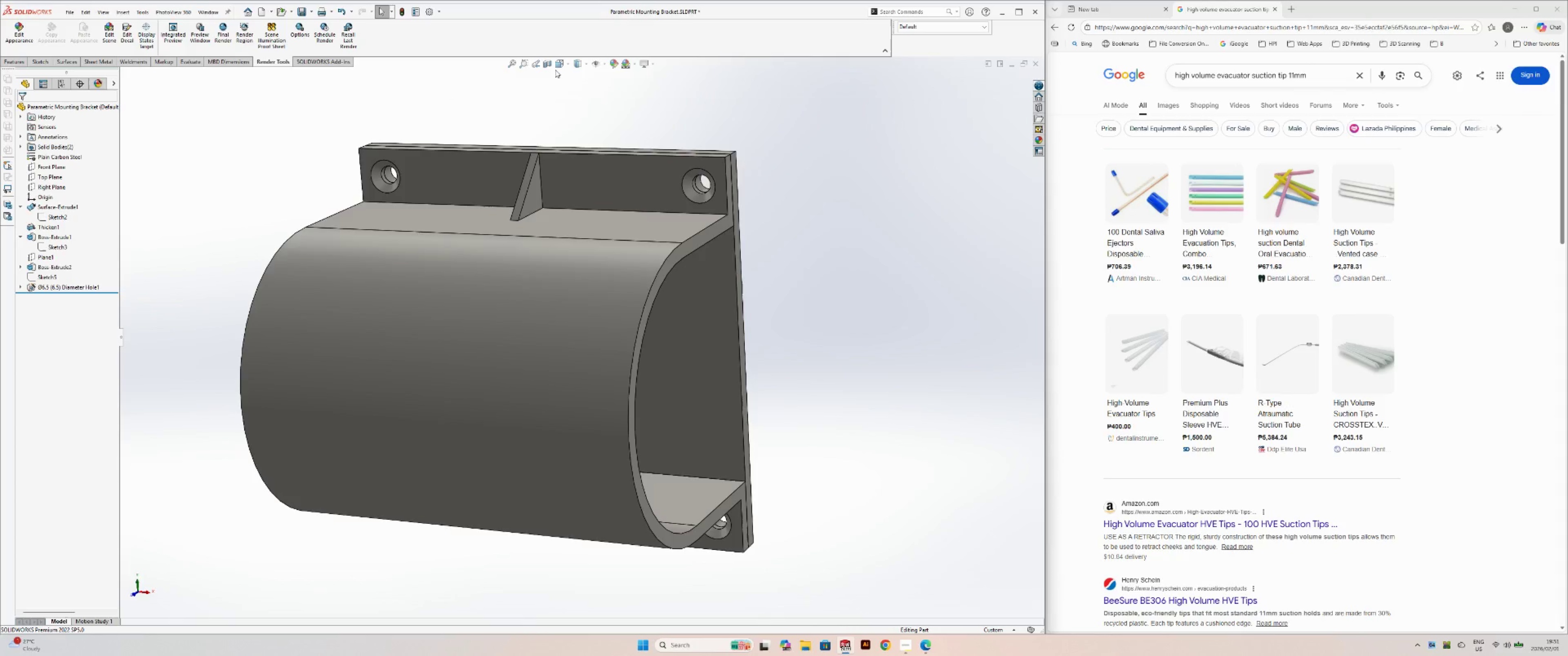 
double_click([559, 67])
 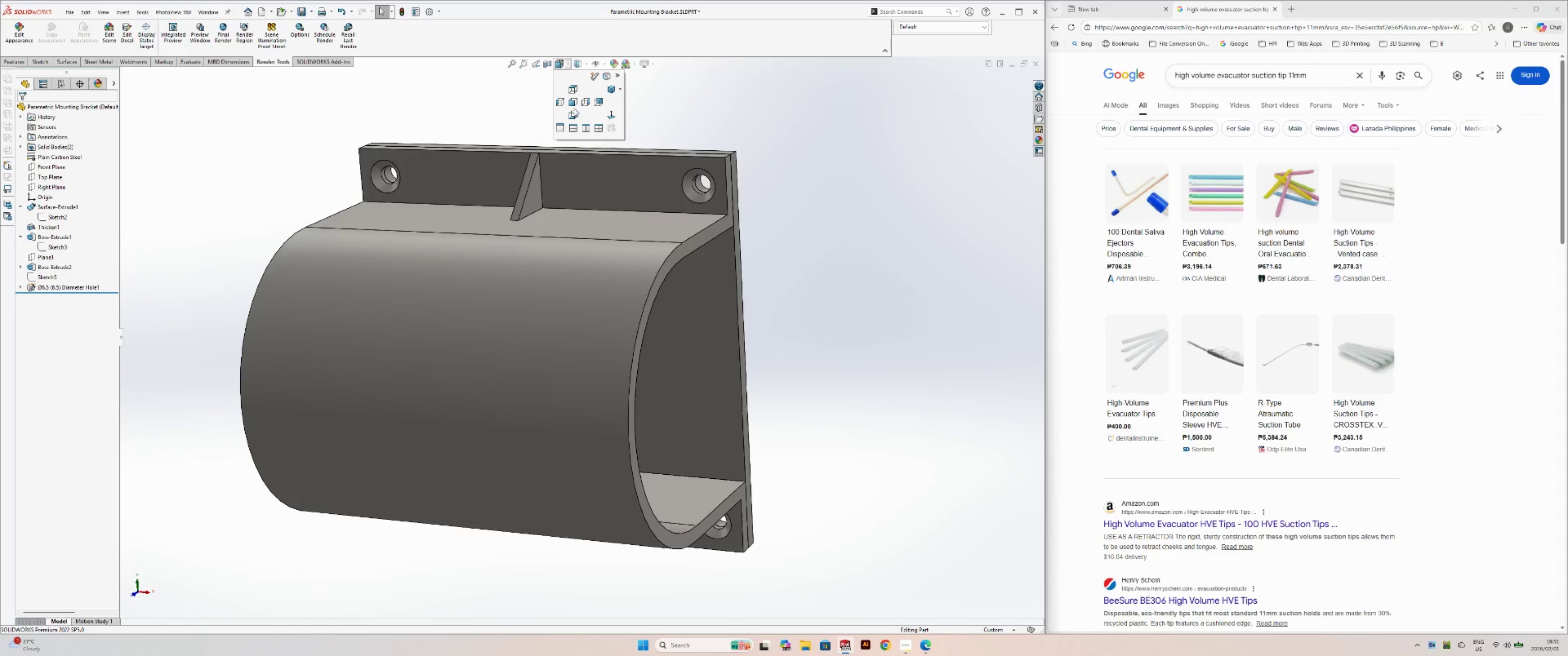 
left_click([574, 102])
 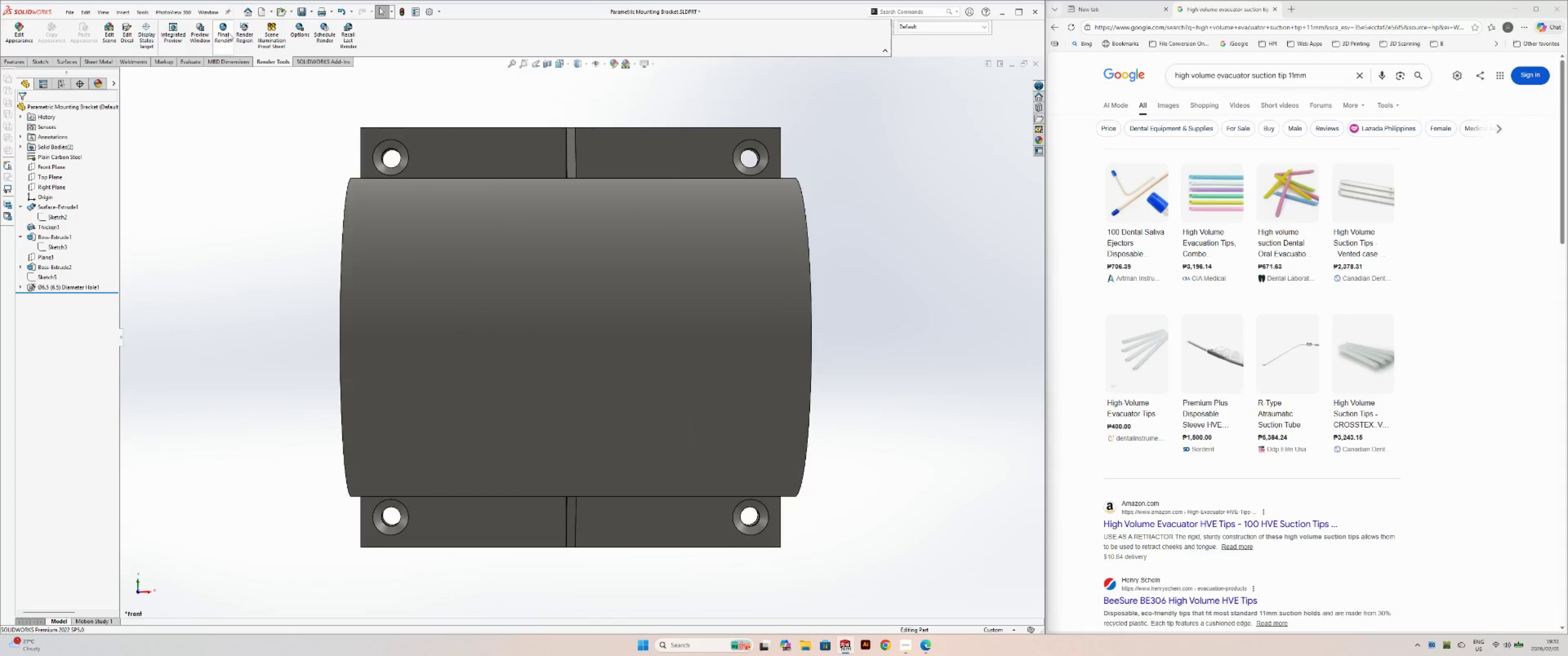 
left_click([220, 34])
 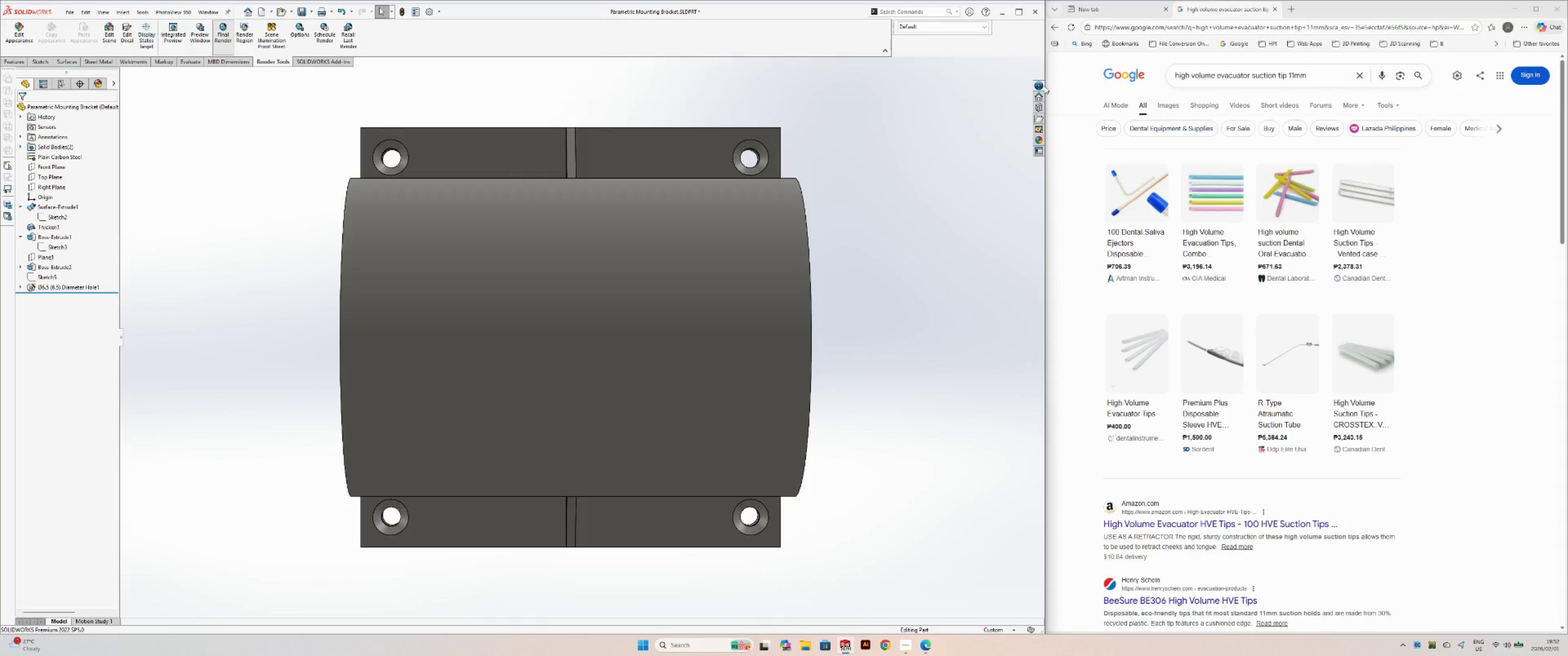 
wait(6.21)
 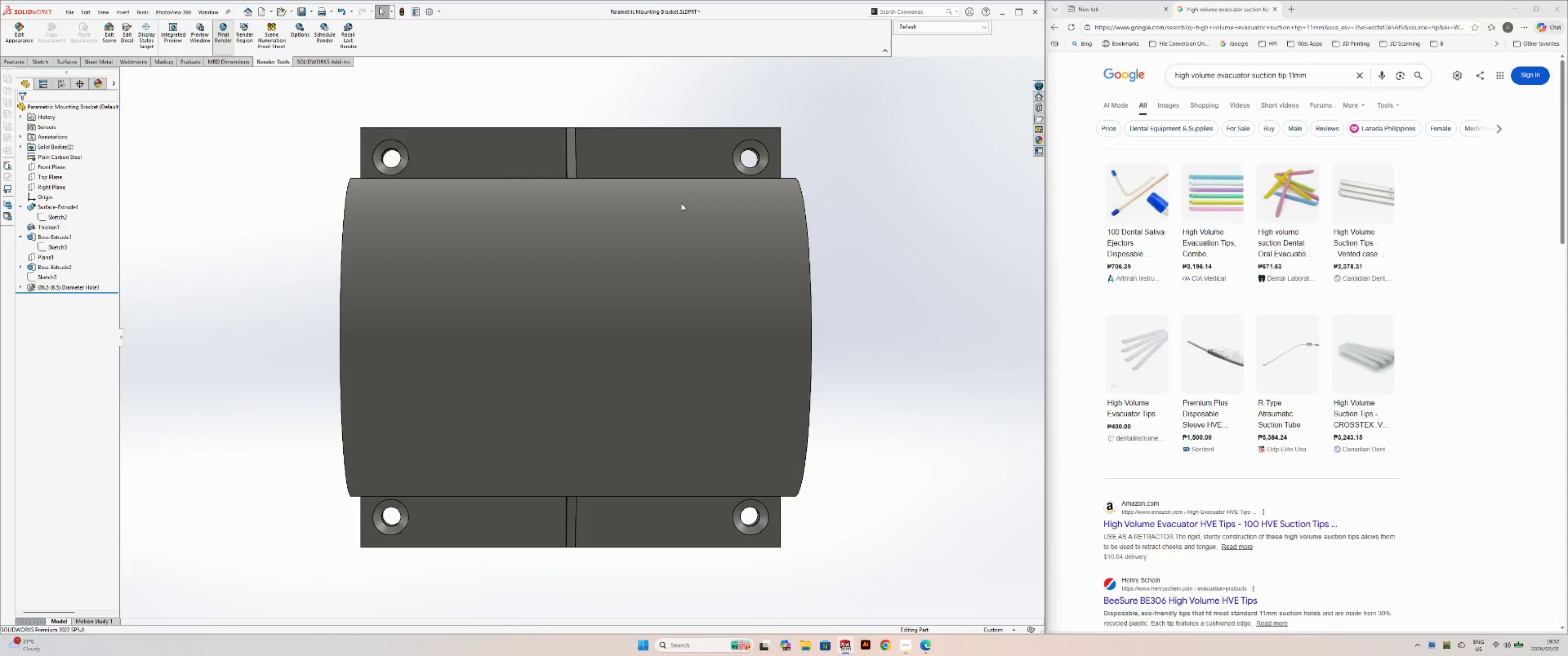 
left_click([1272, 10])
 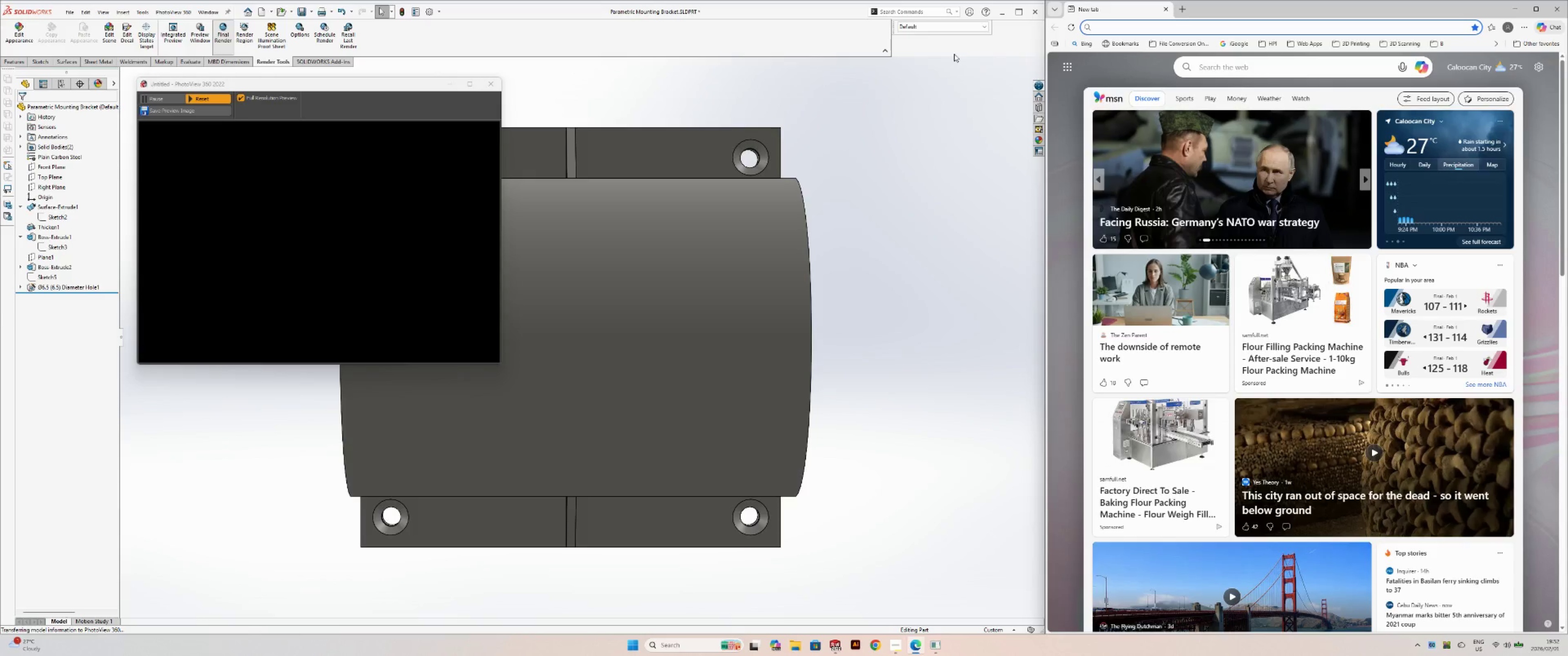 
wait(5.53)
 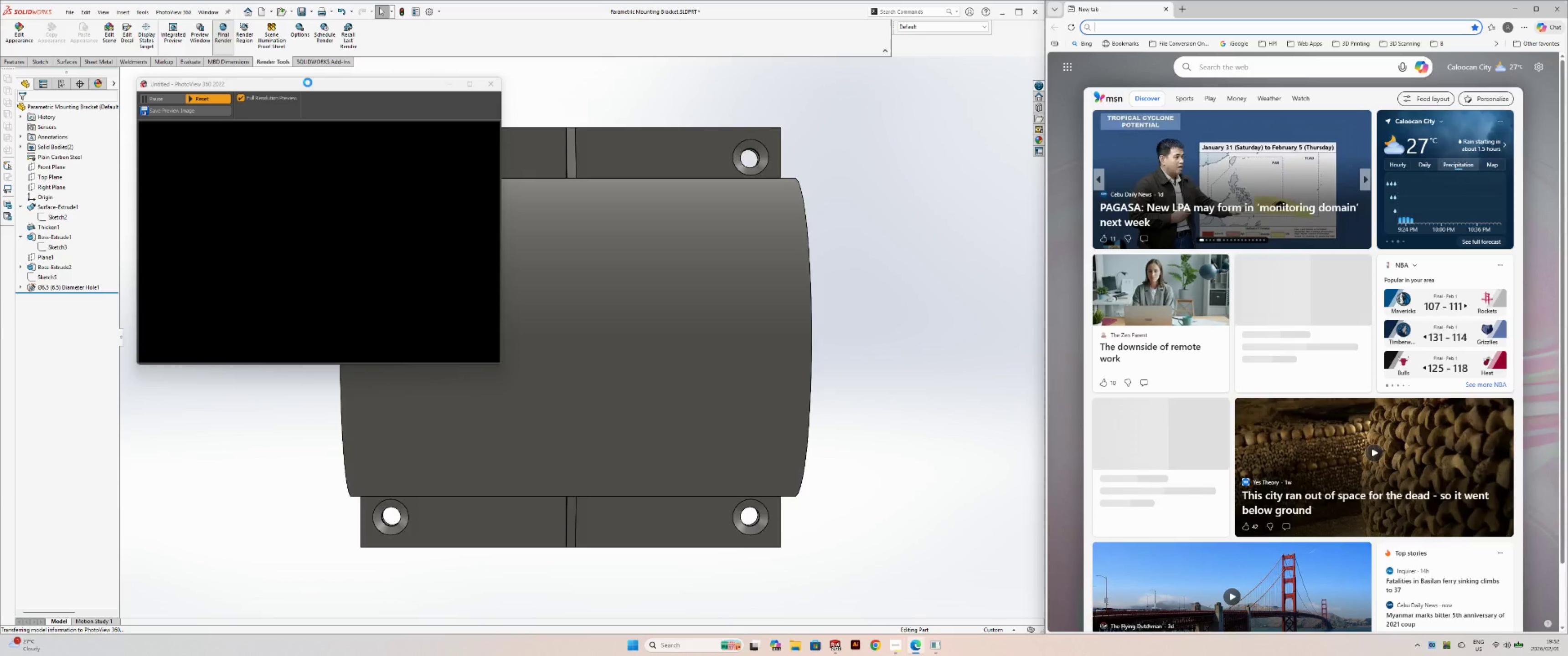 
left_click([1182, 10])
 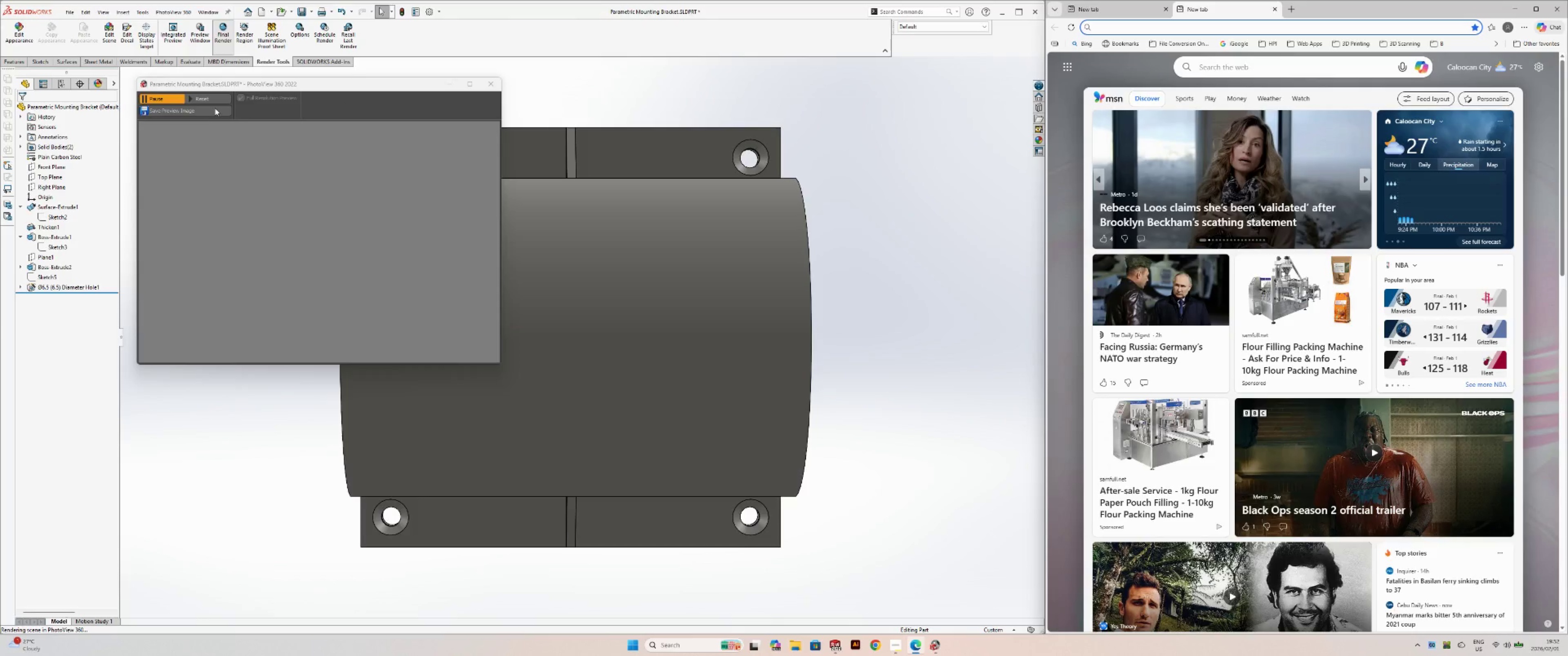 
wait(5.33)
 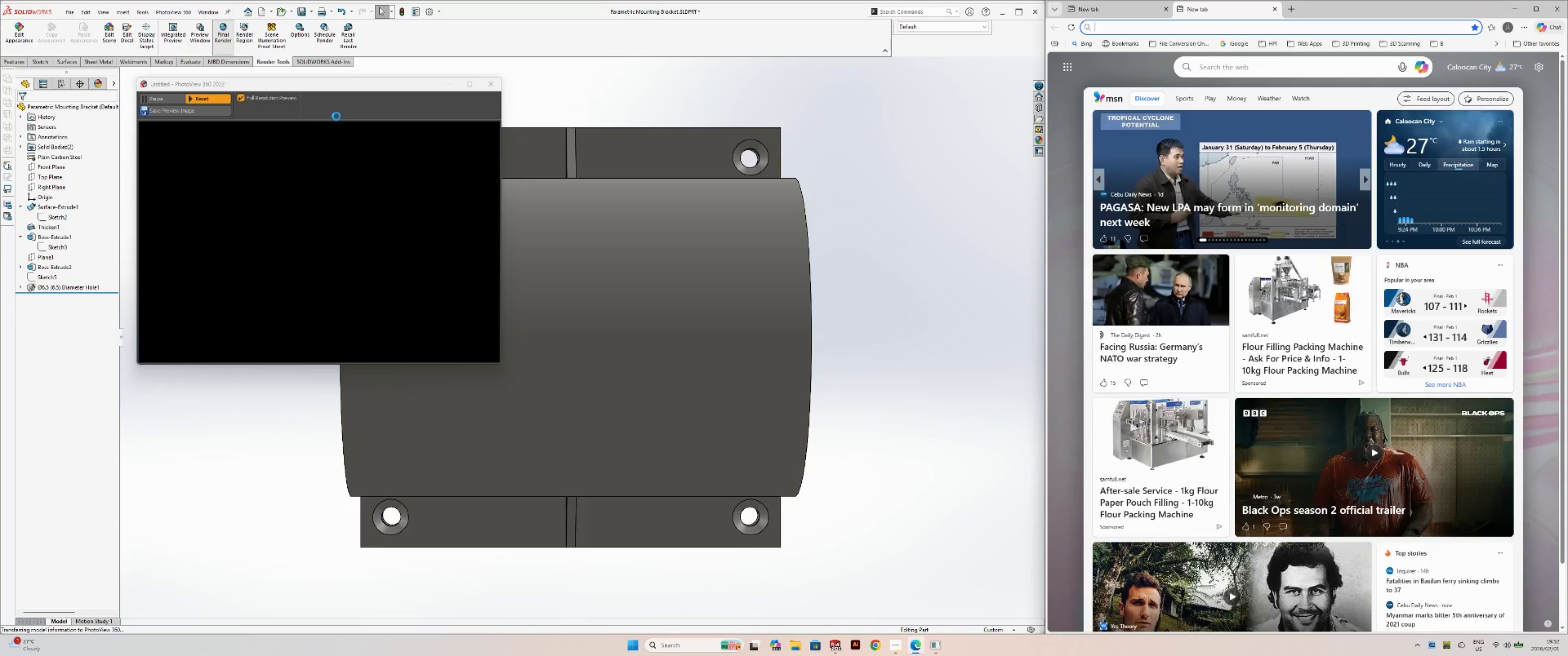 
mouse_move([493, 97])
 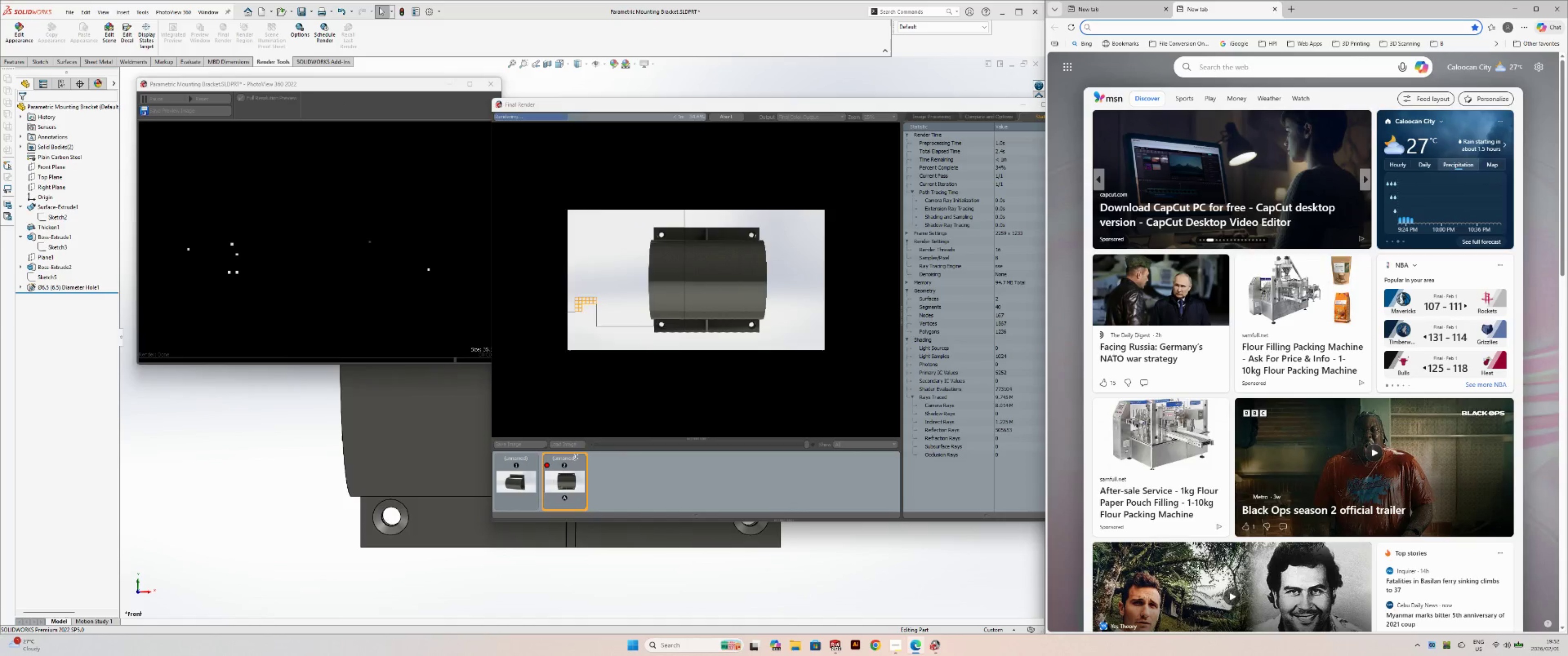 
right_click([519, 477])